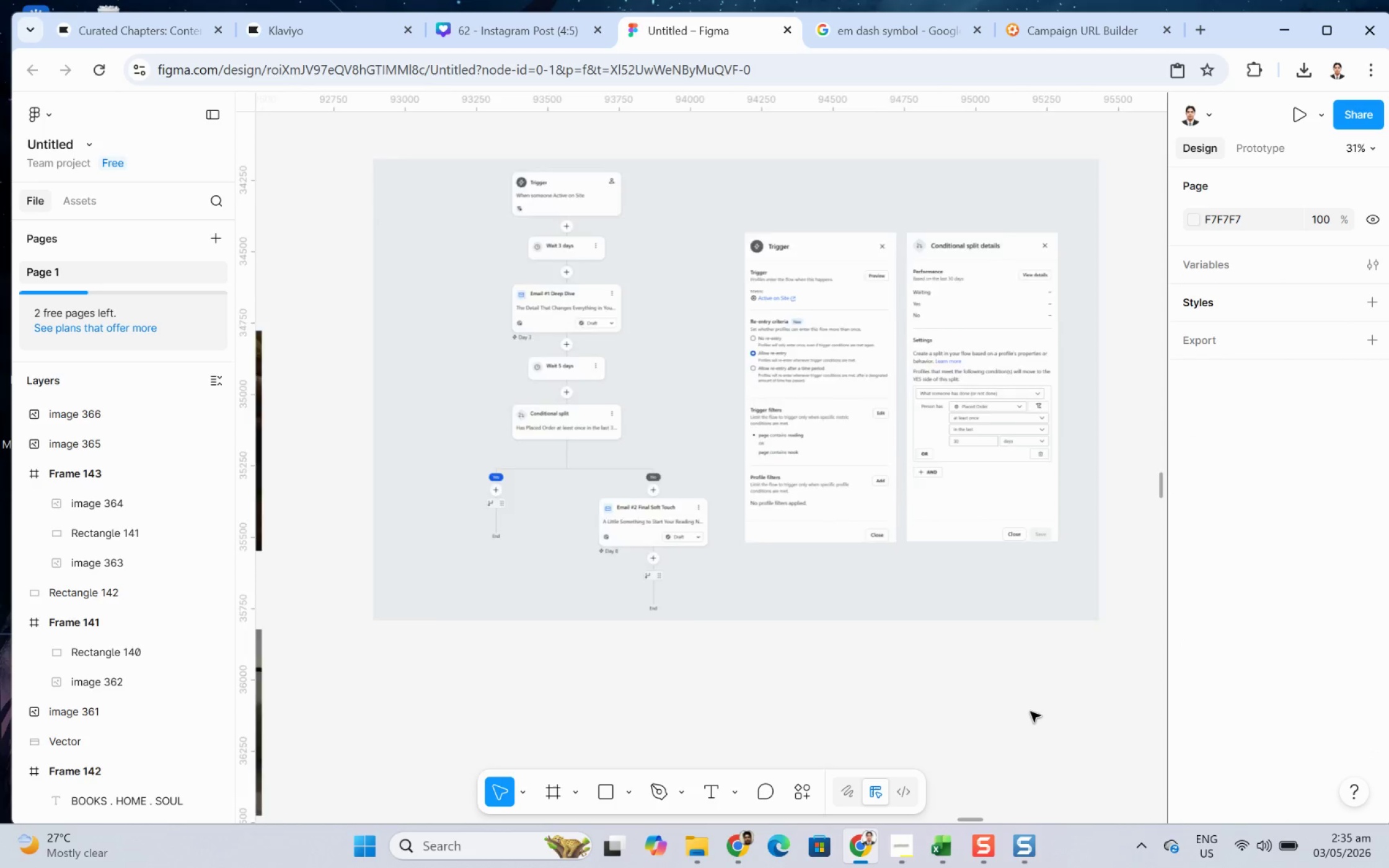 
scroll: coordinate [1030, 711], scroll_direction: up, amount: 1.0
 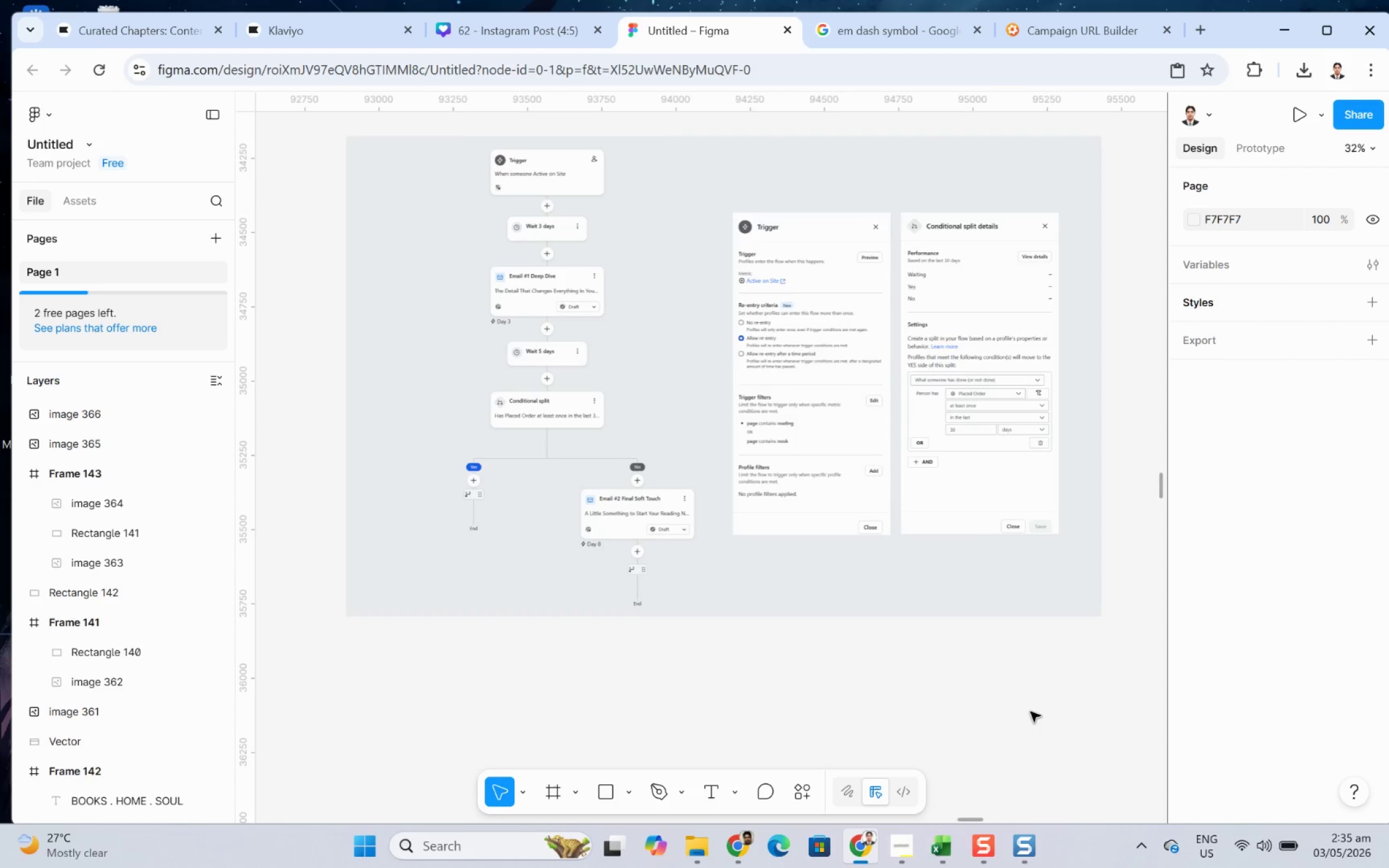 
scroll: coordinate [1030, 711], scroll_direction: down, amount: 2.0
 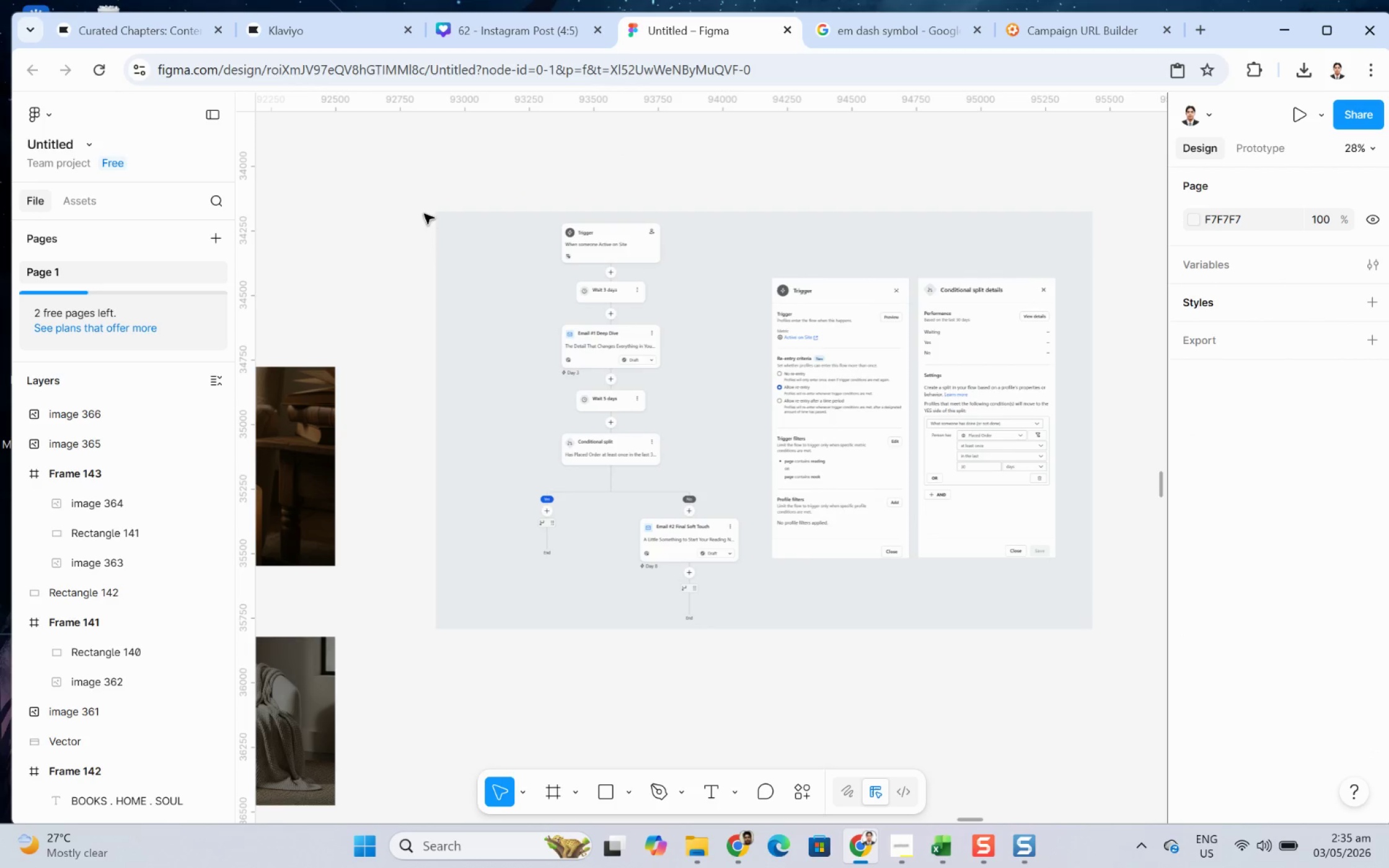 
left_click_drag(start_coordinate=[425, 198], to_coordinate=[1098, 705])
 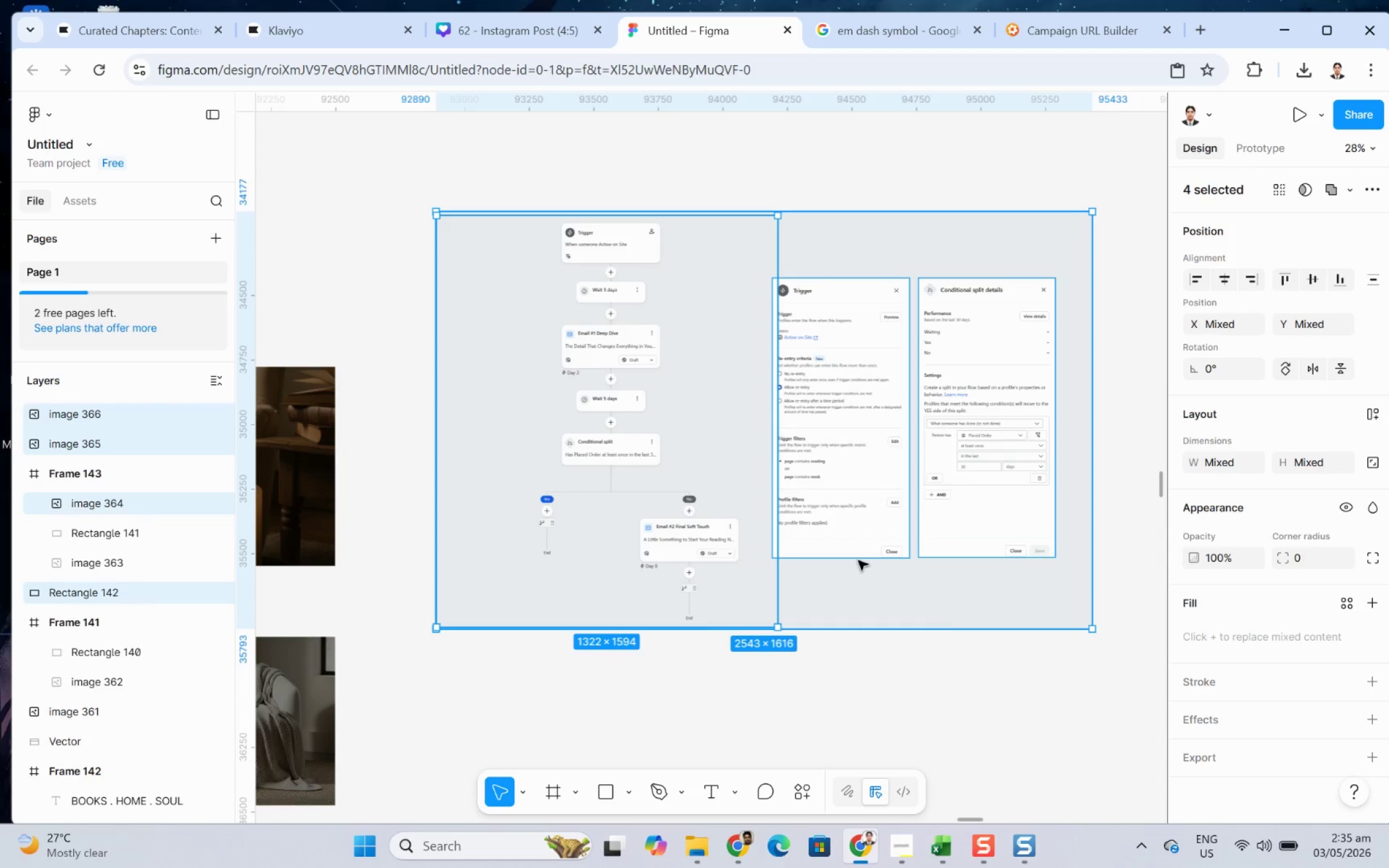 
right_click([856, 558])
 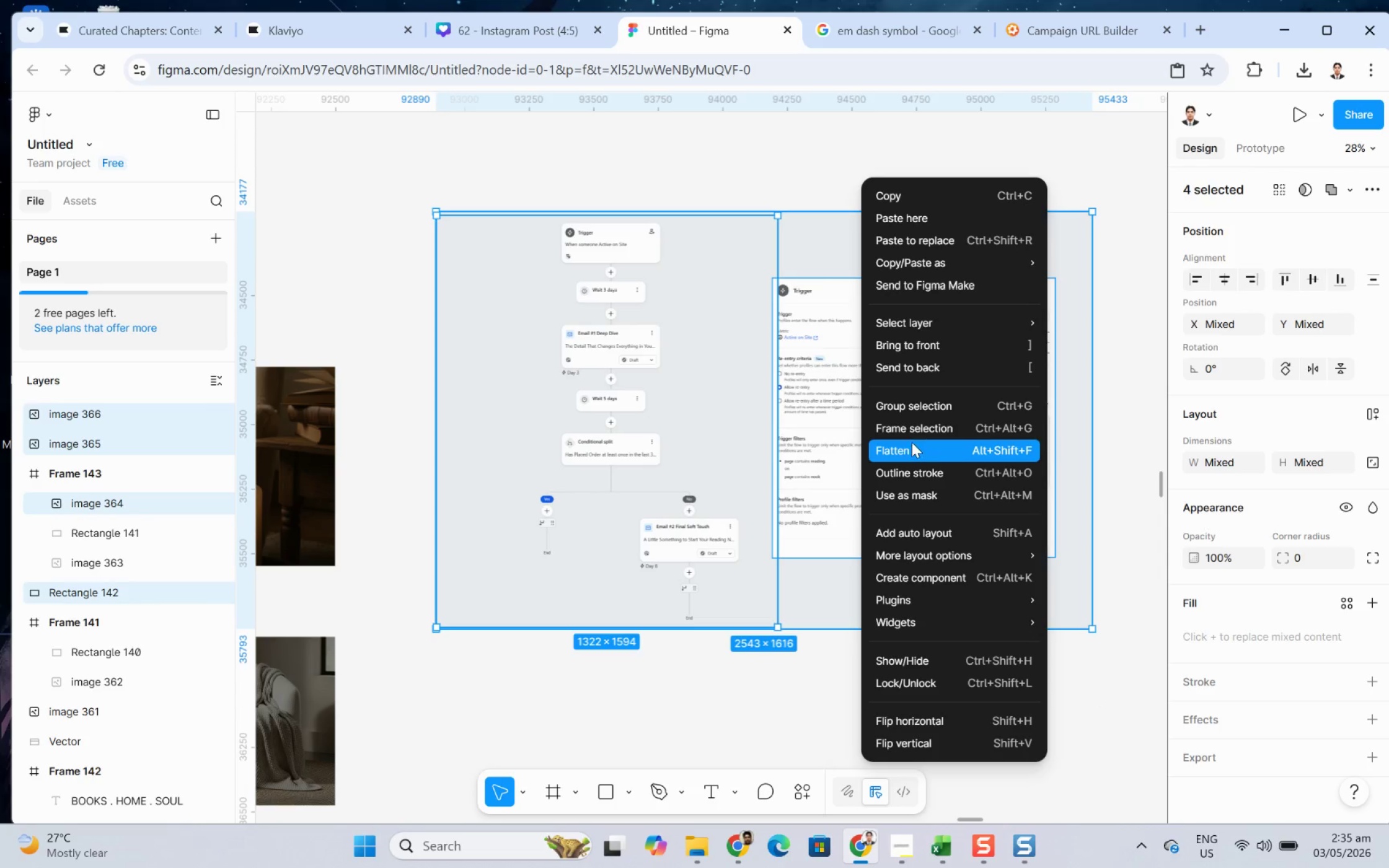 
left_click([912, 432])
 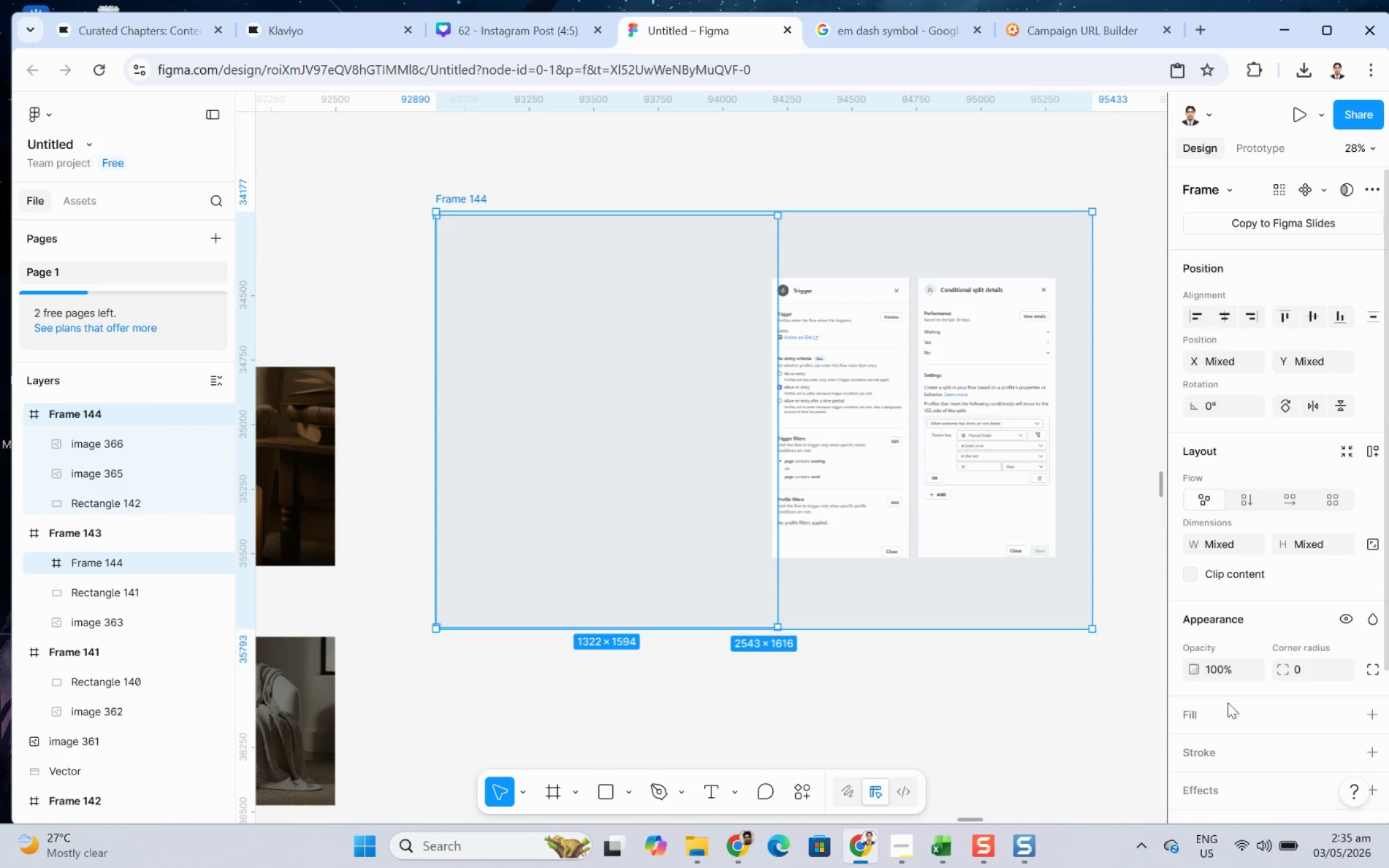 
scroll: coordinate [1258, 731], scroll_direction: down, amount: 3.0
 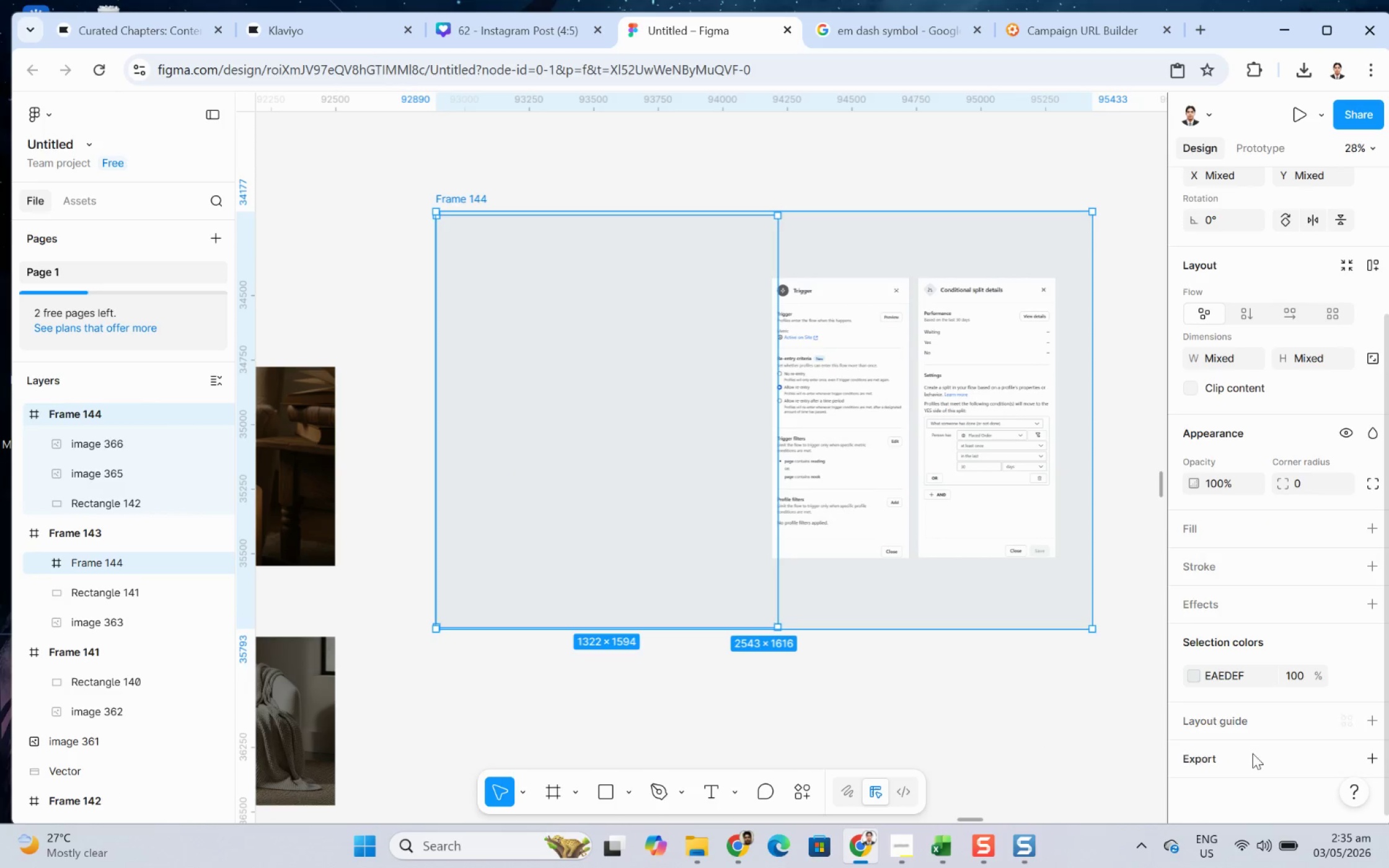 
left_click([1252, 760])
 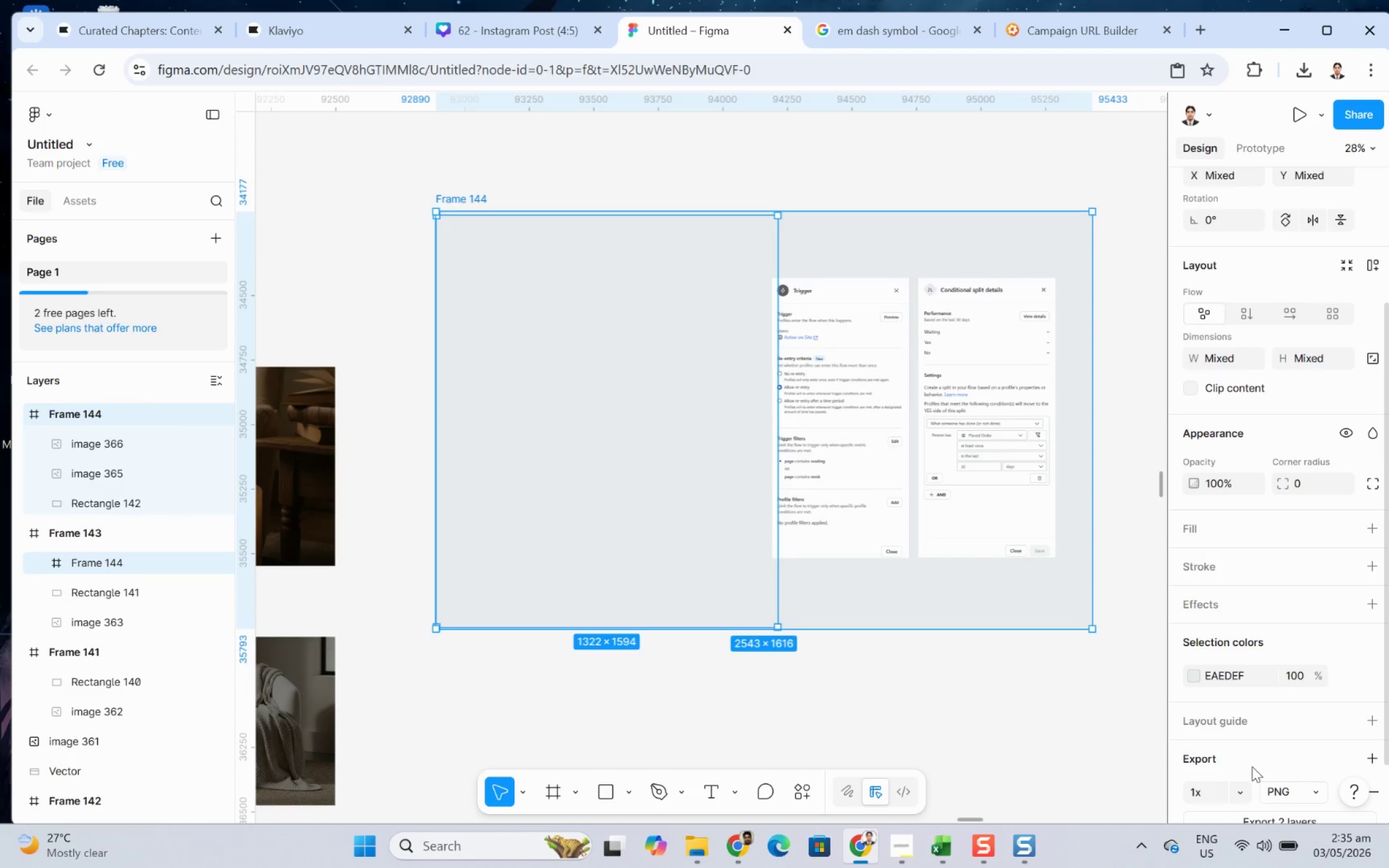 
scroll: coordinate [1251, 765], scroll_direction: down, amount: 1.0
 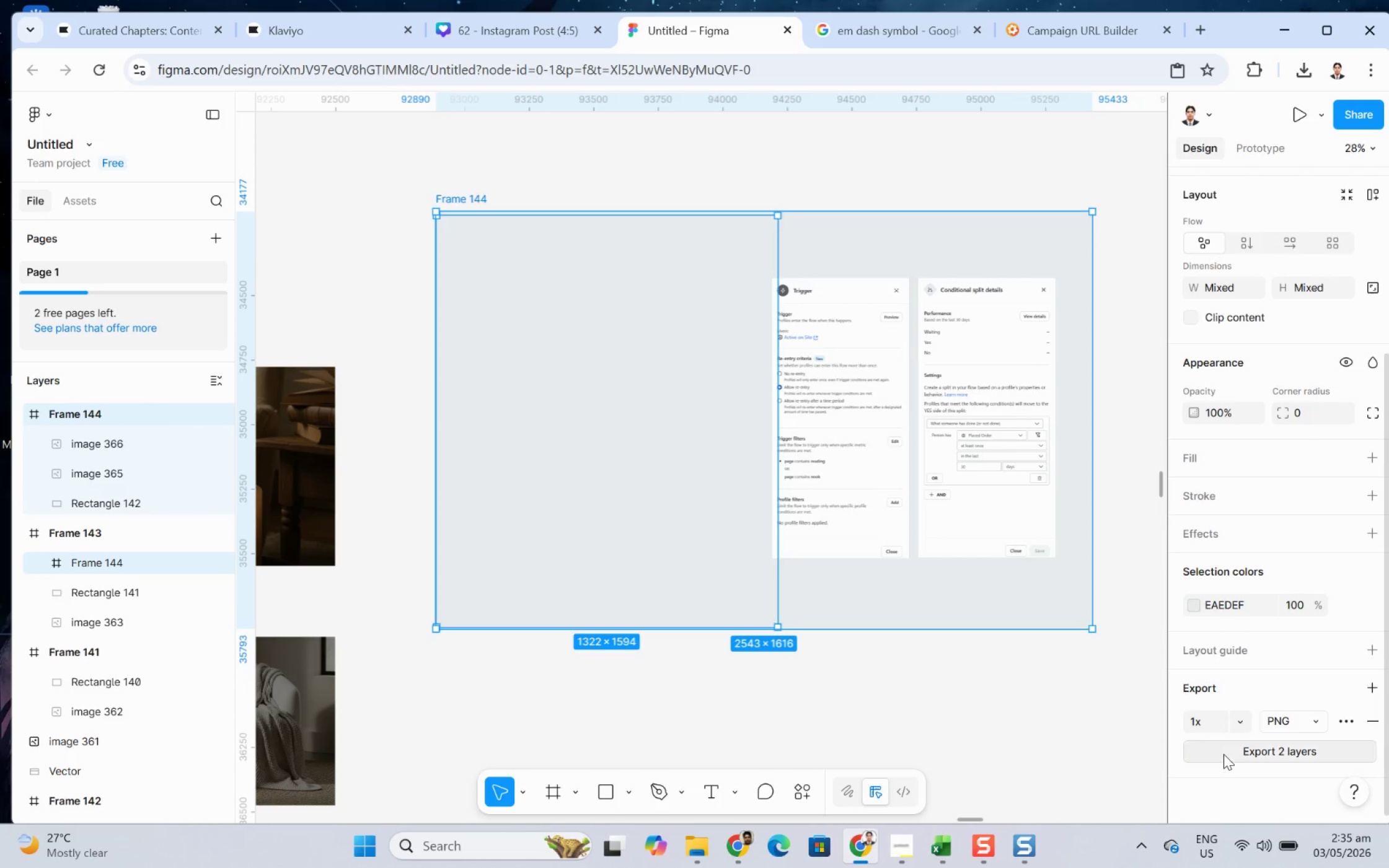 
left_click([1223, 753])
 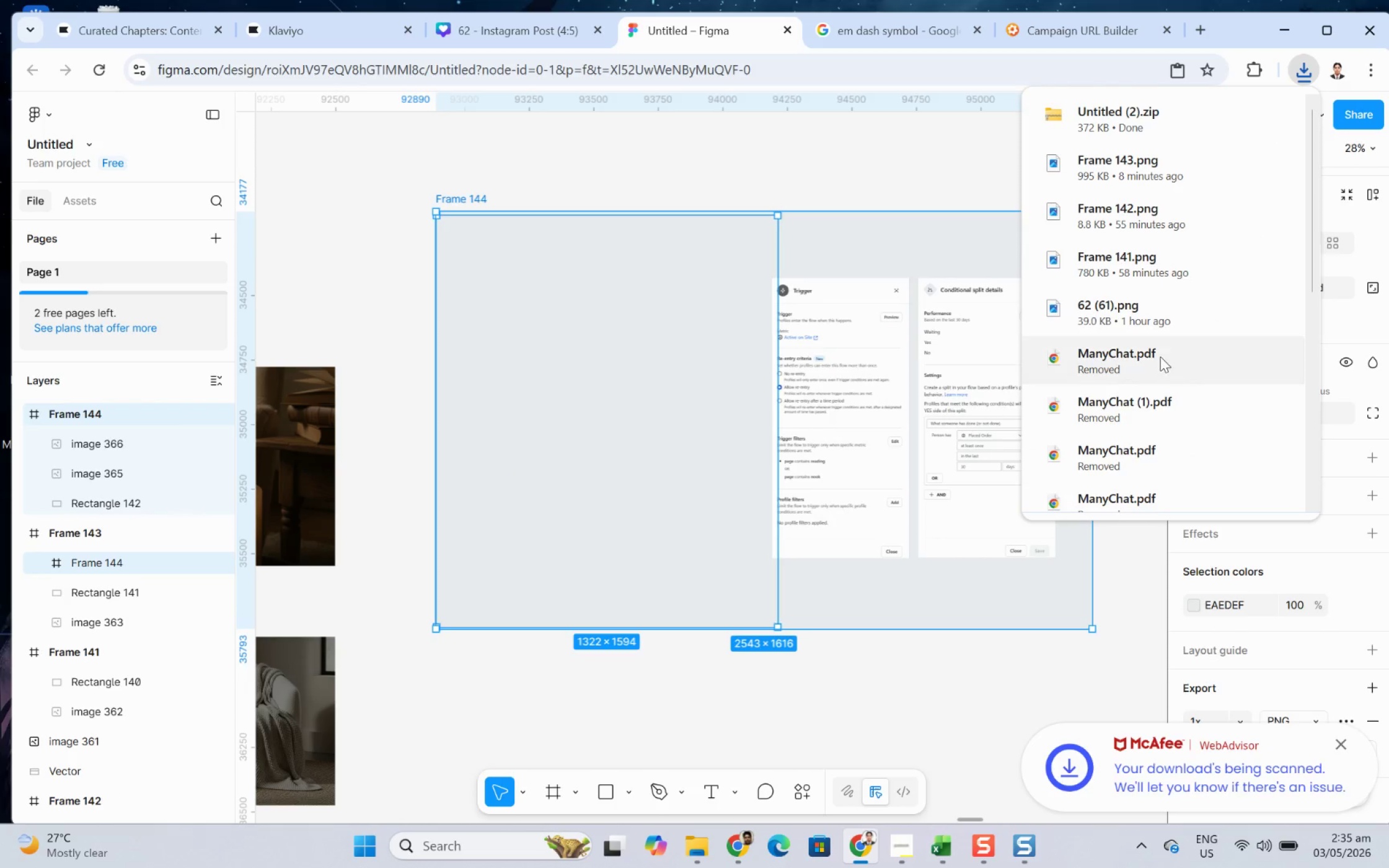 
left_click([875, 205])
 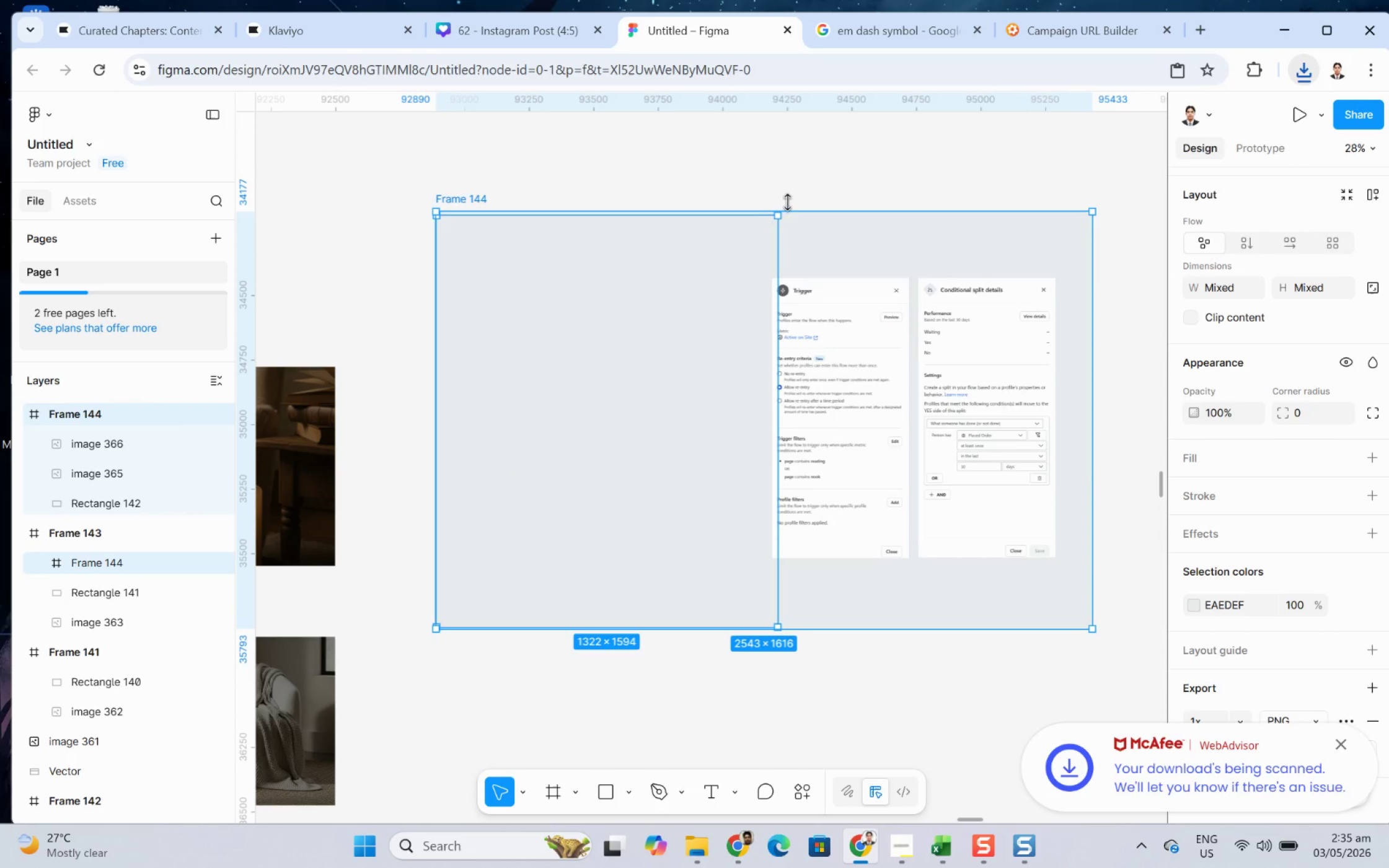 
left_click([763, 187])
 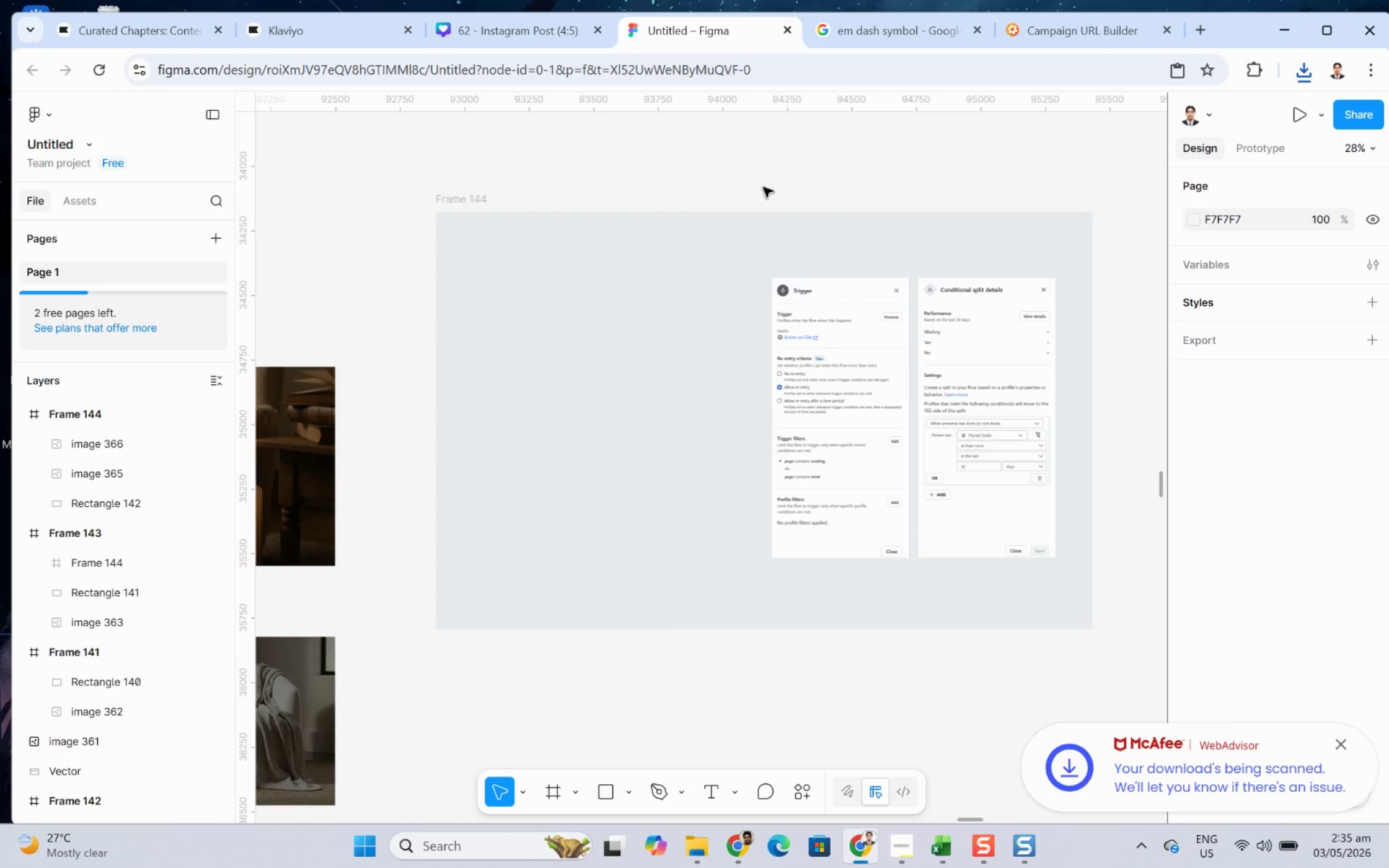 
key(Control+Z)
 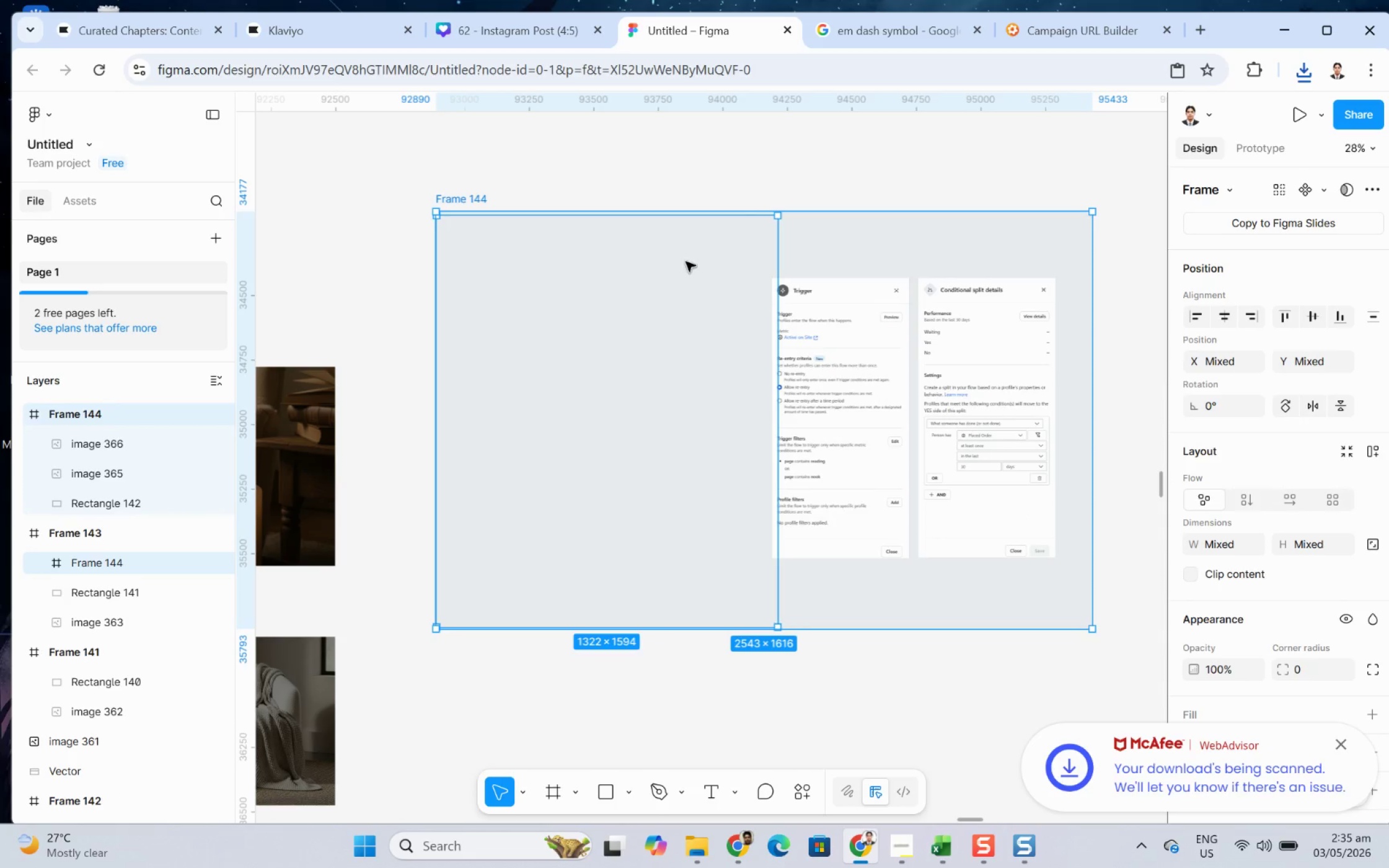 
key(Control+ControlLeft)
 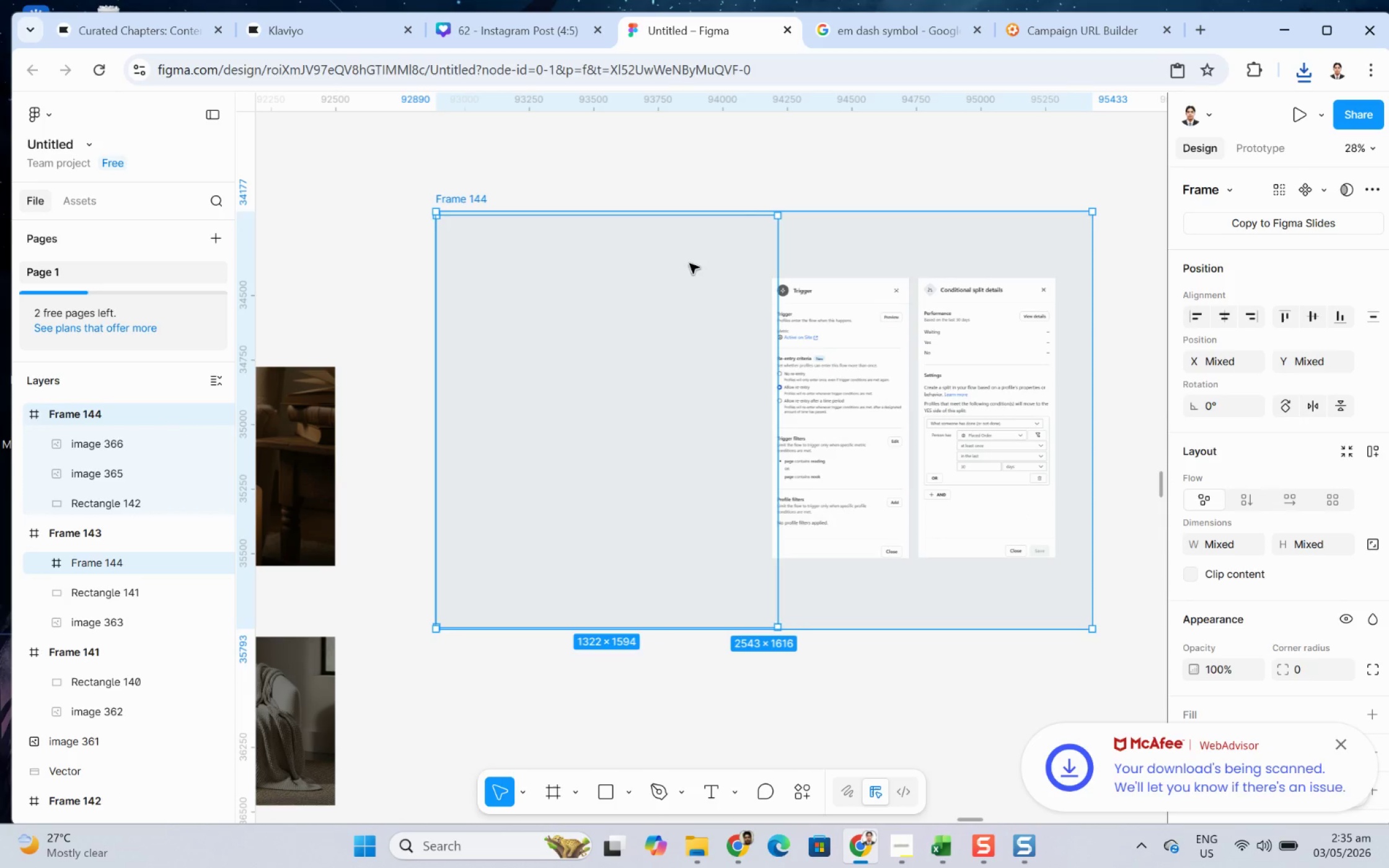 
key(Control+Z)
 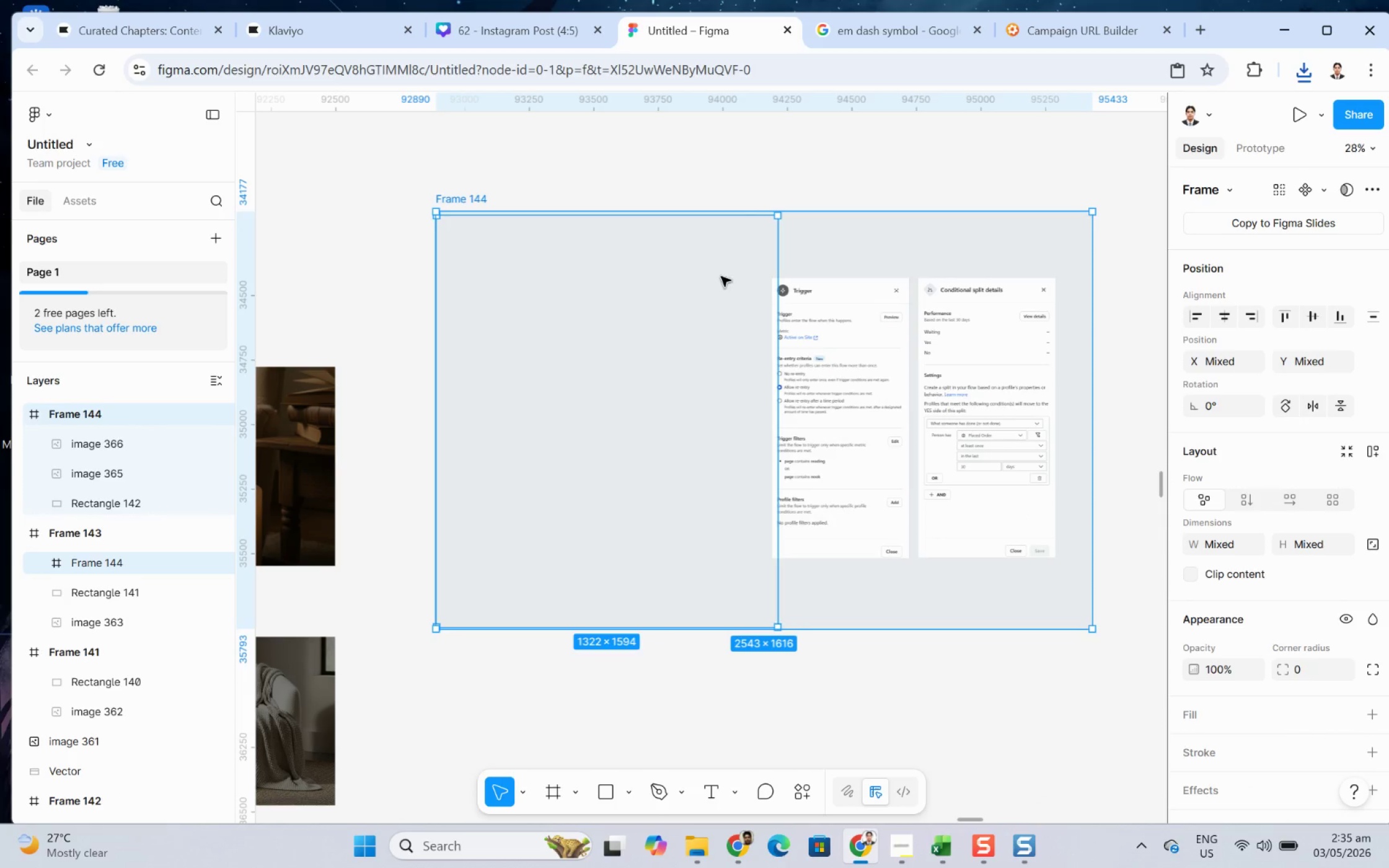 
key(Control+Z)
 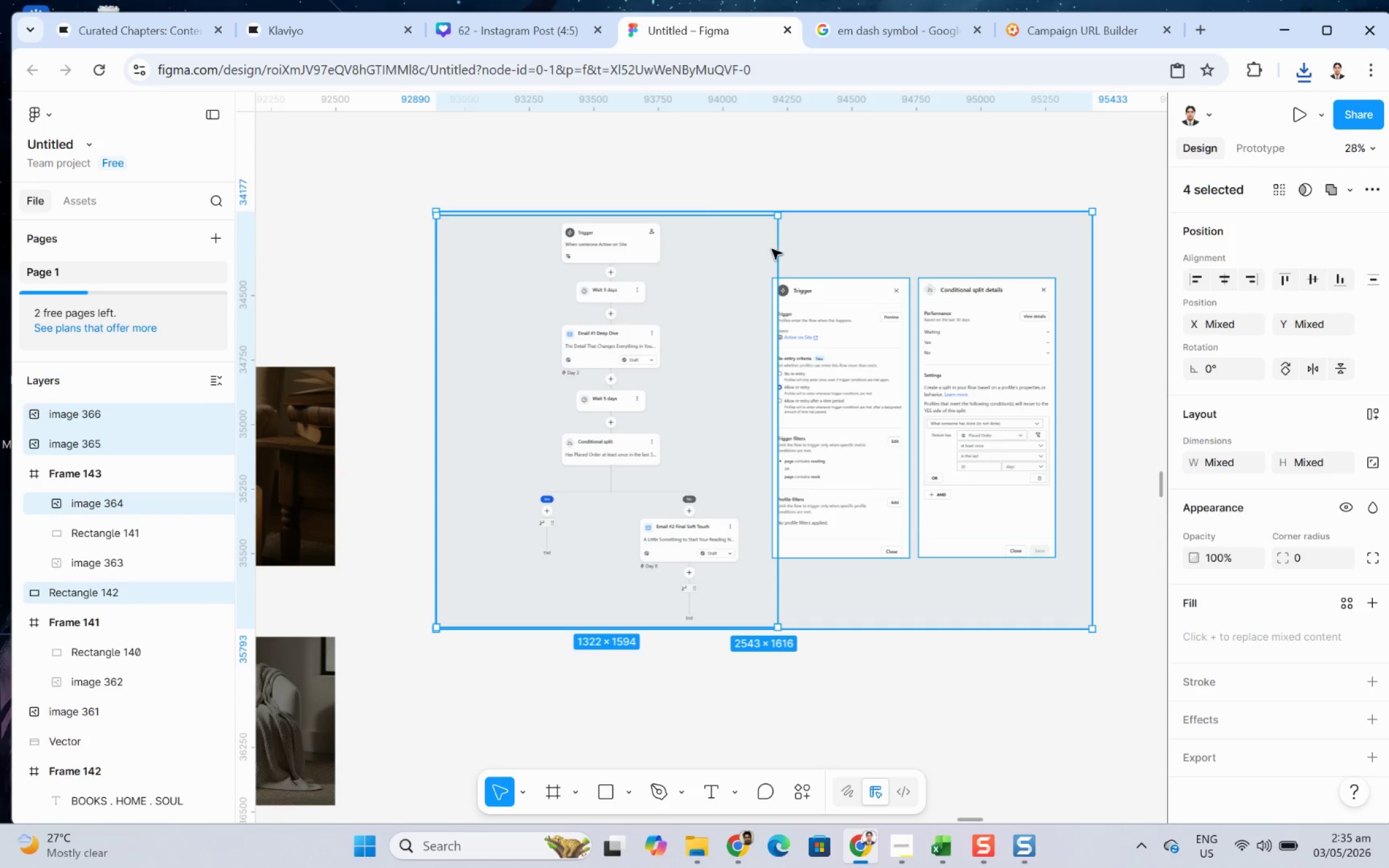 
left_click([658, 203])
 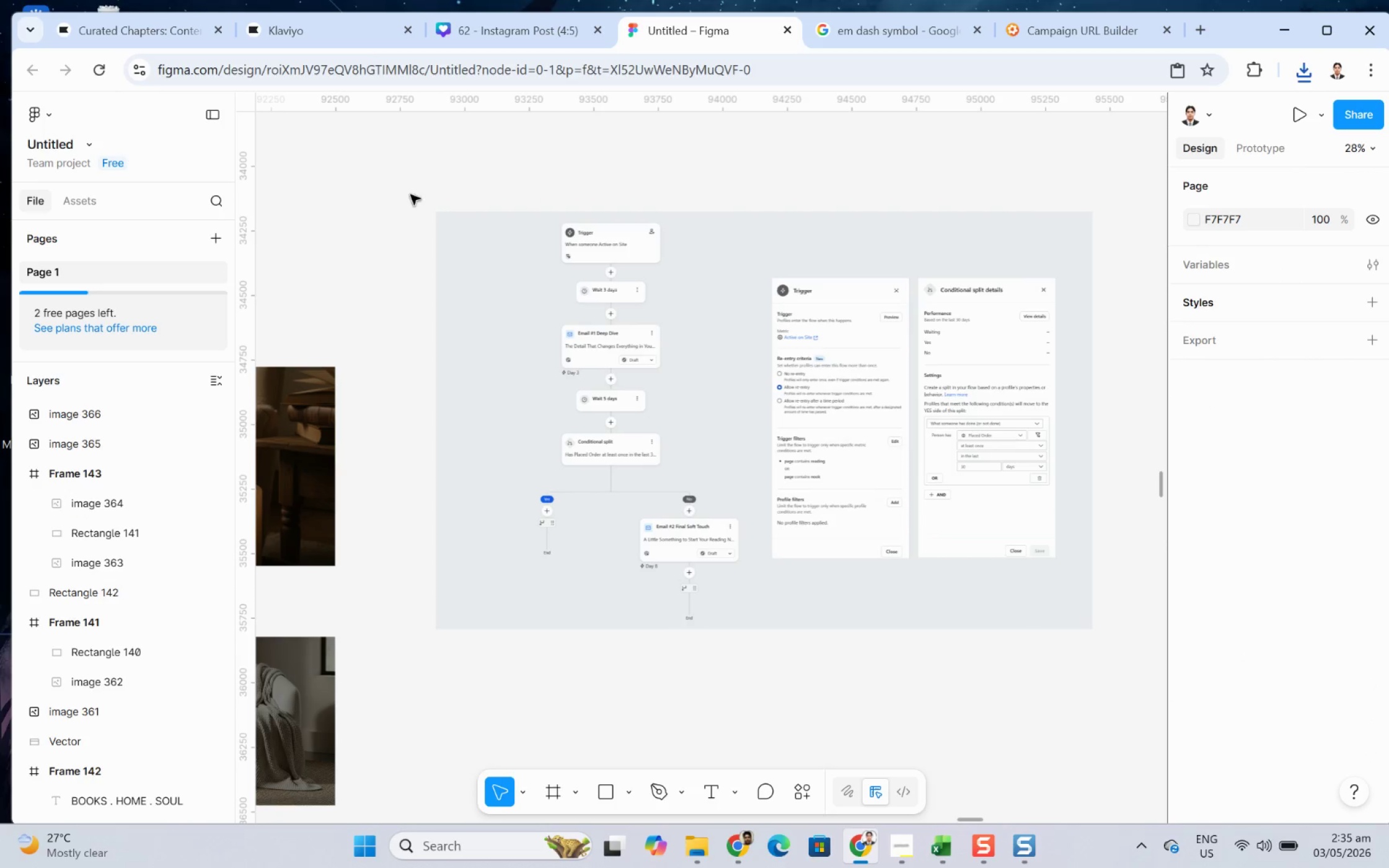 
left_click_drag(start_coordinate=[410, 195], to_coordinate=[1096, 675])
 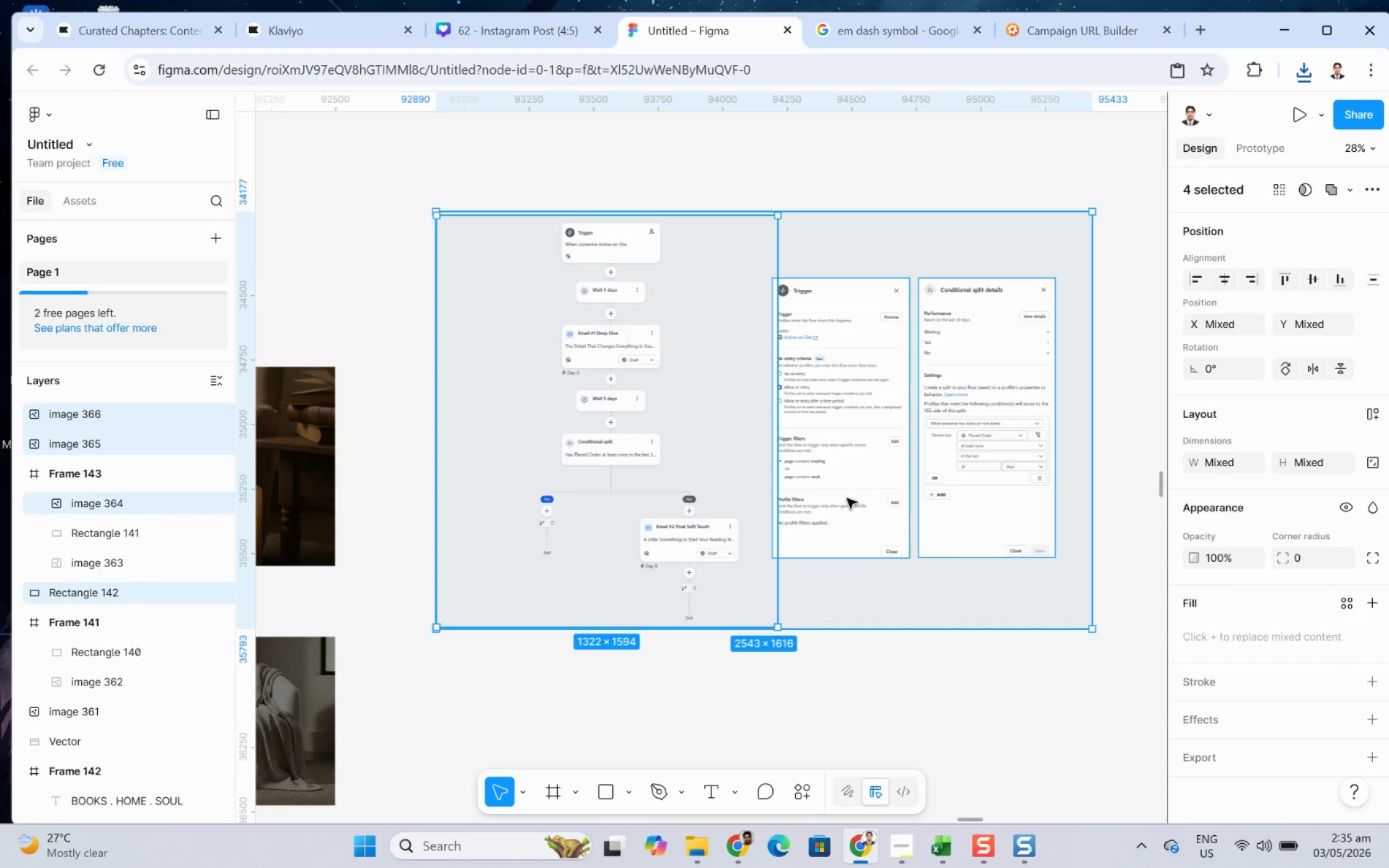 
right_click([847, 498])
 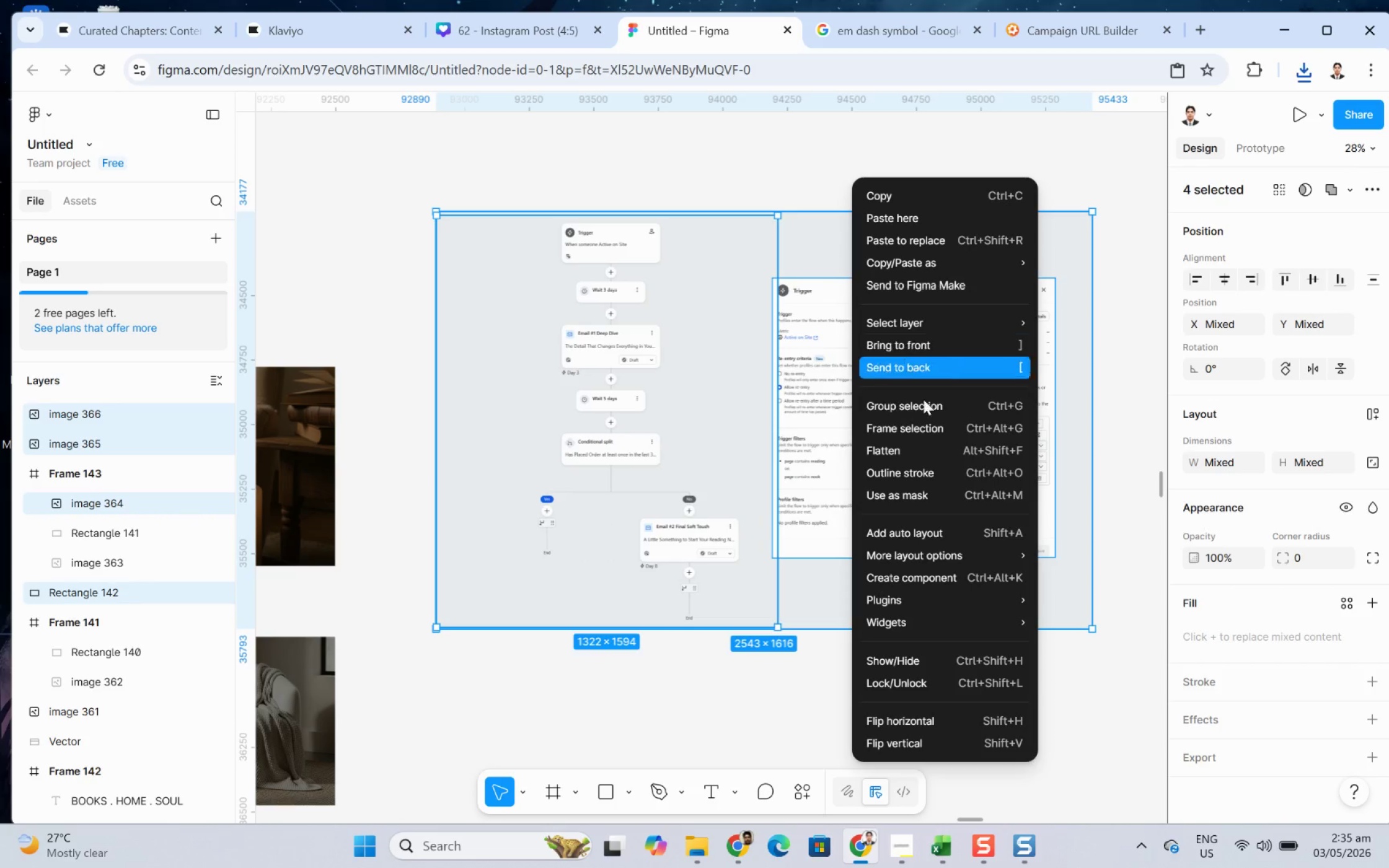 
left_click([929, 426])
 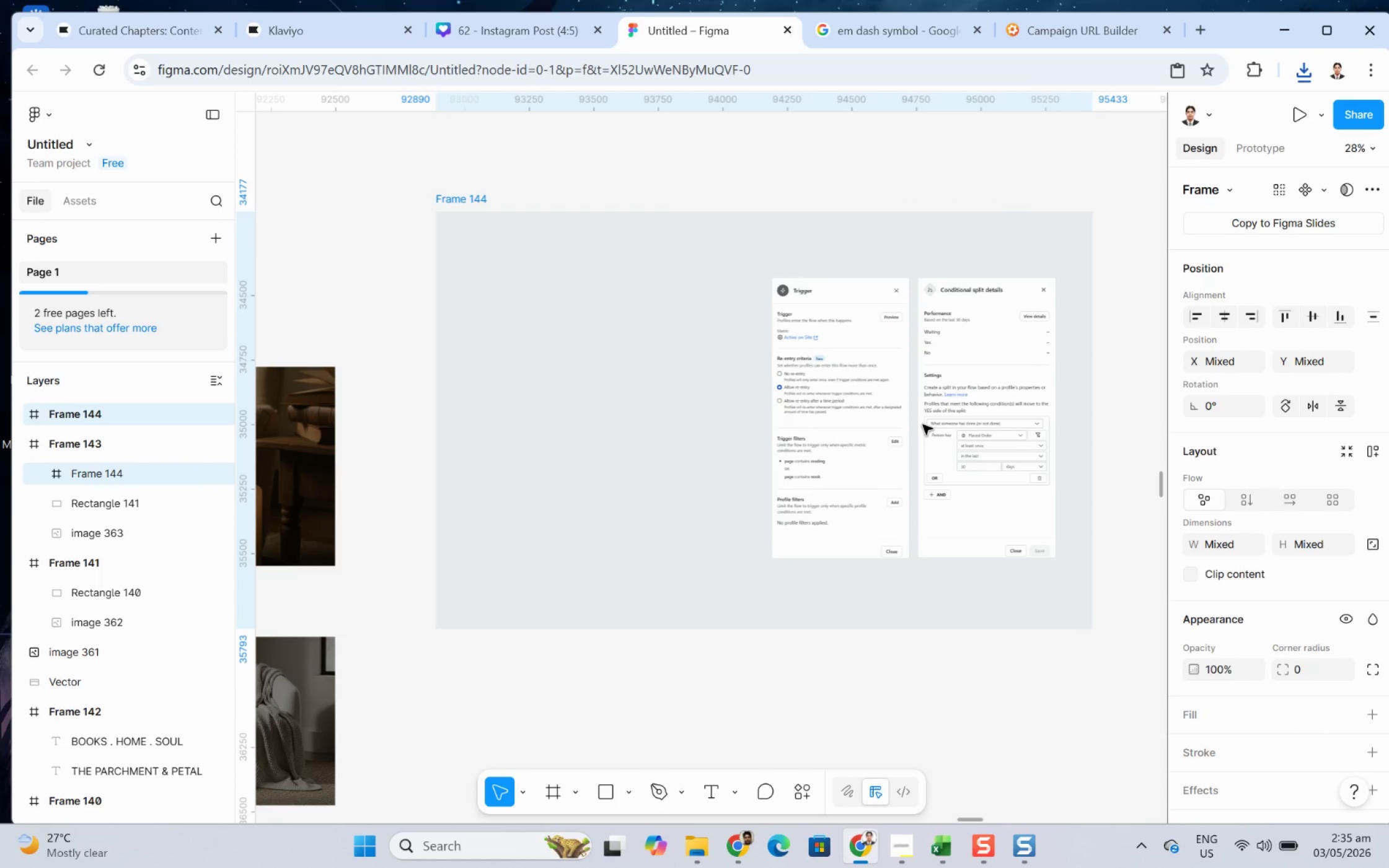 
key(Control+Z)
 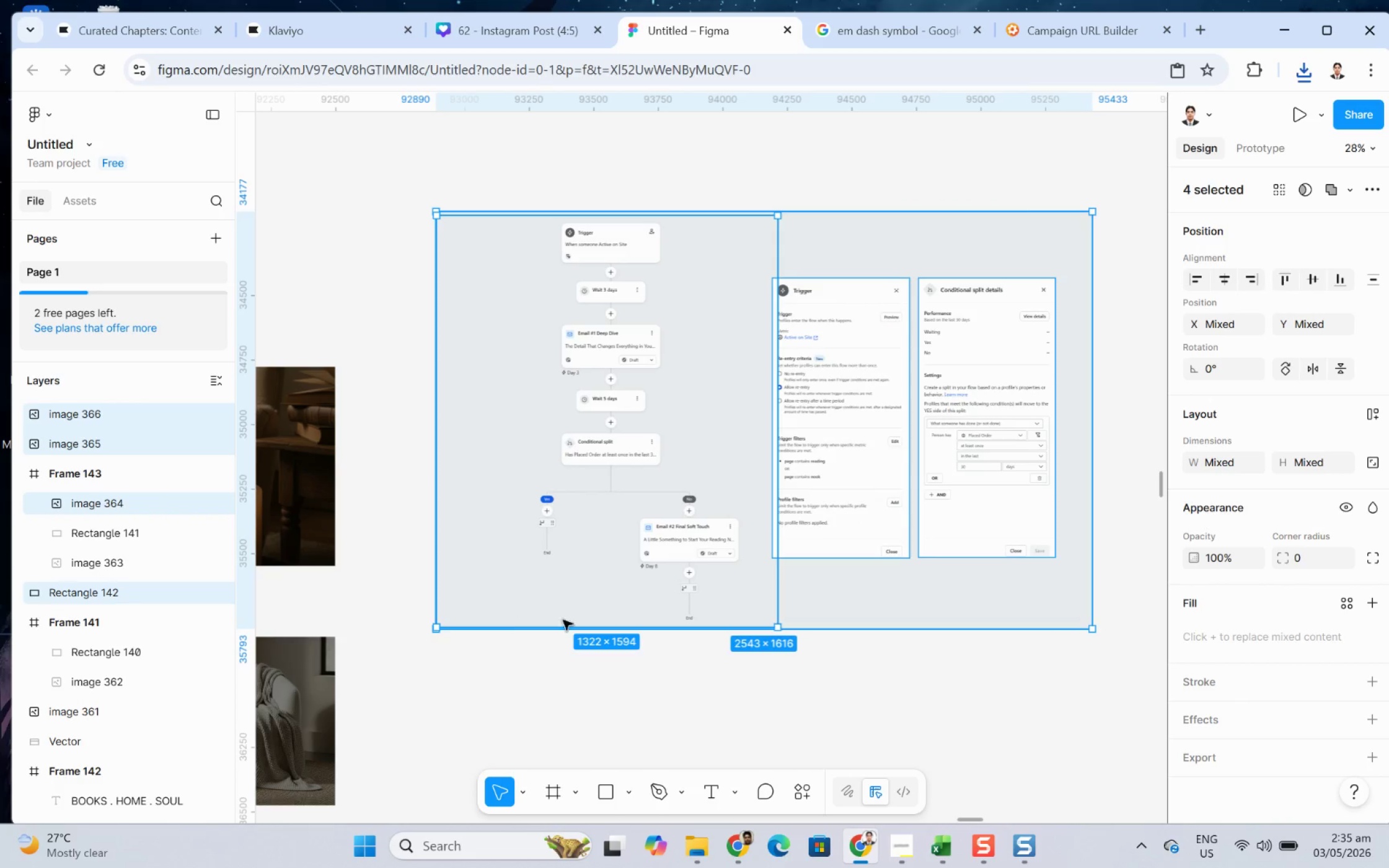 
left_click([884, 715])
 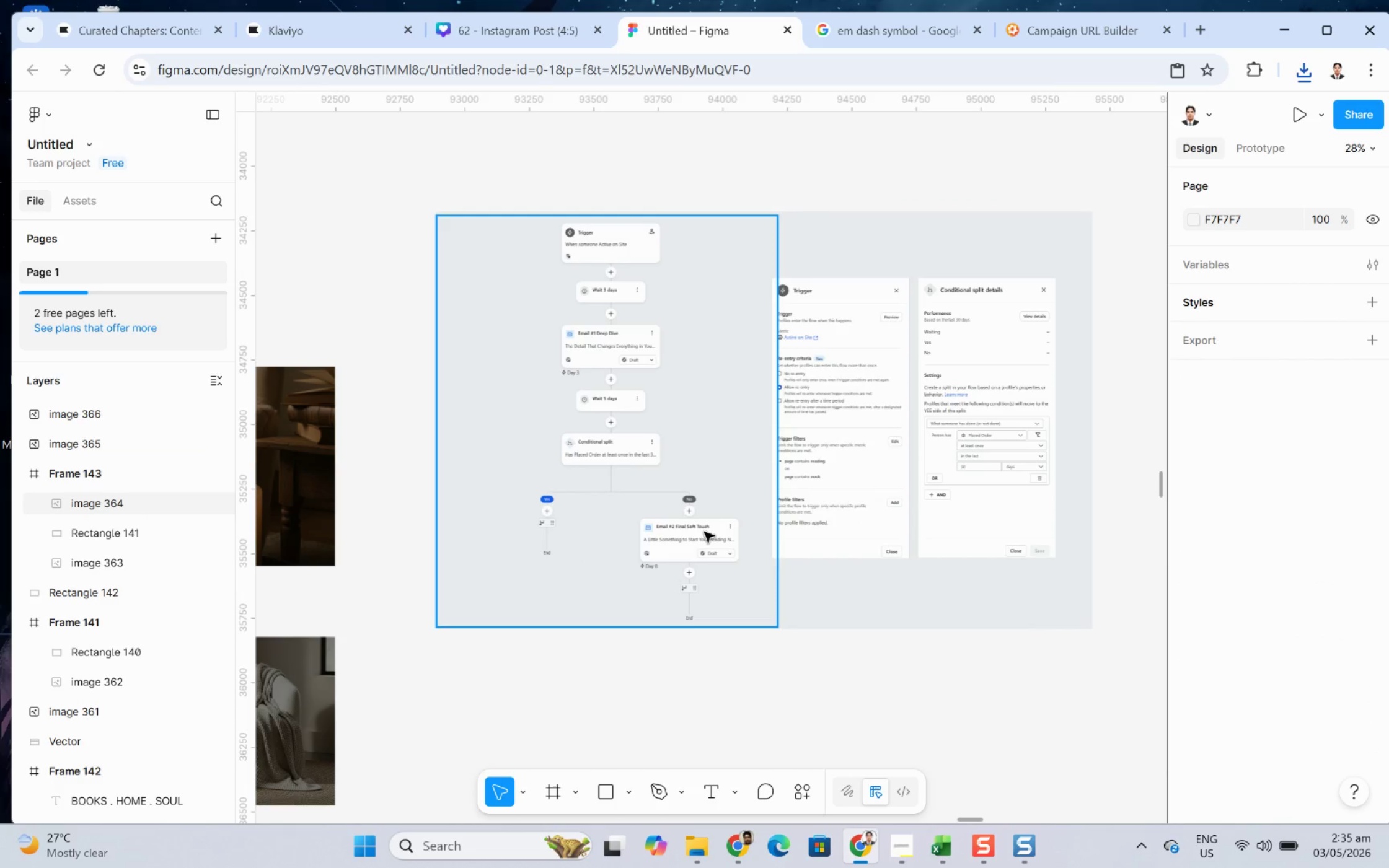 
left_click([704, 532])
 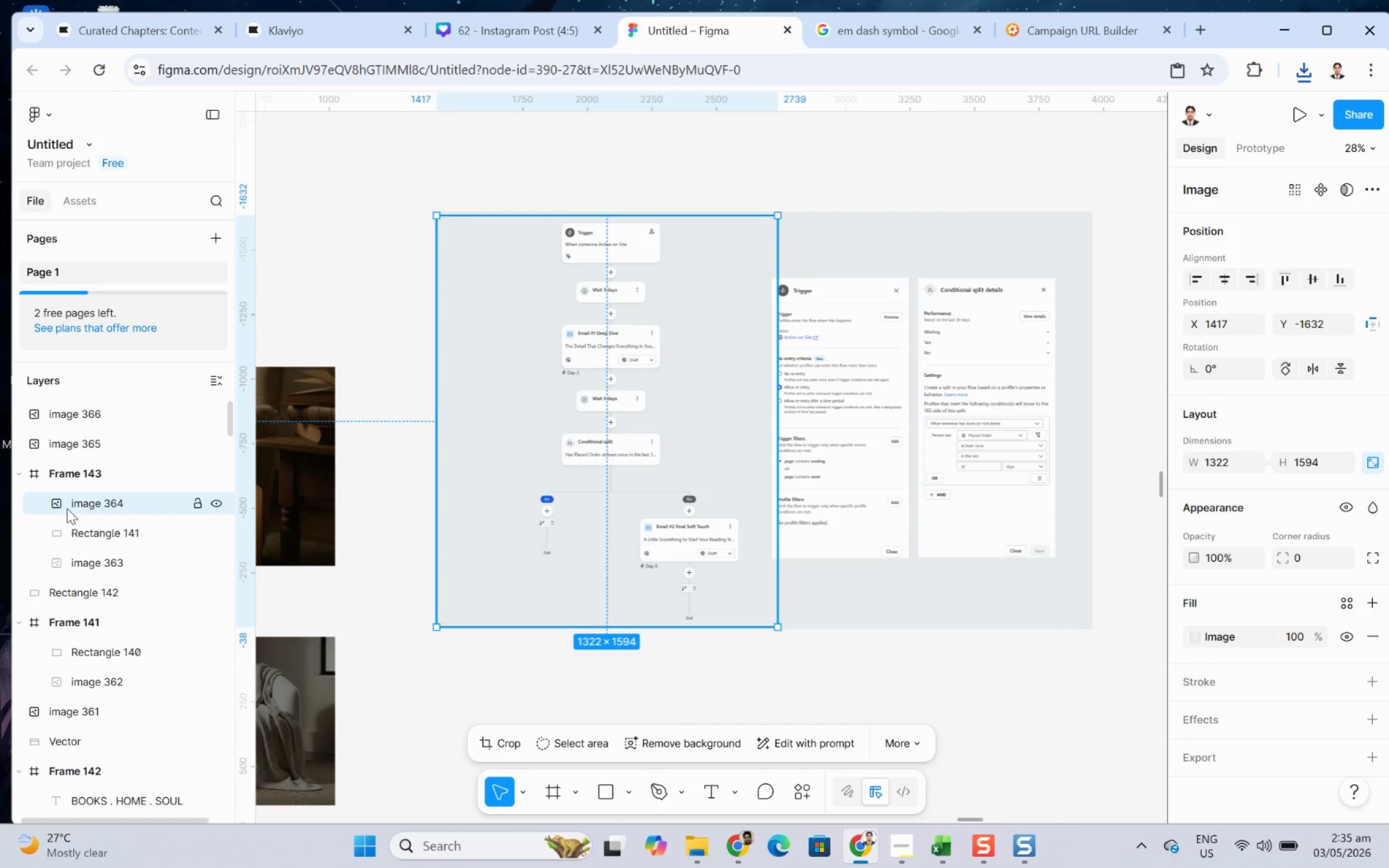 
left_click_drag(start_coordinate=[110, 499], to_coordinate=[109, 460])
 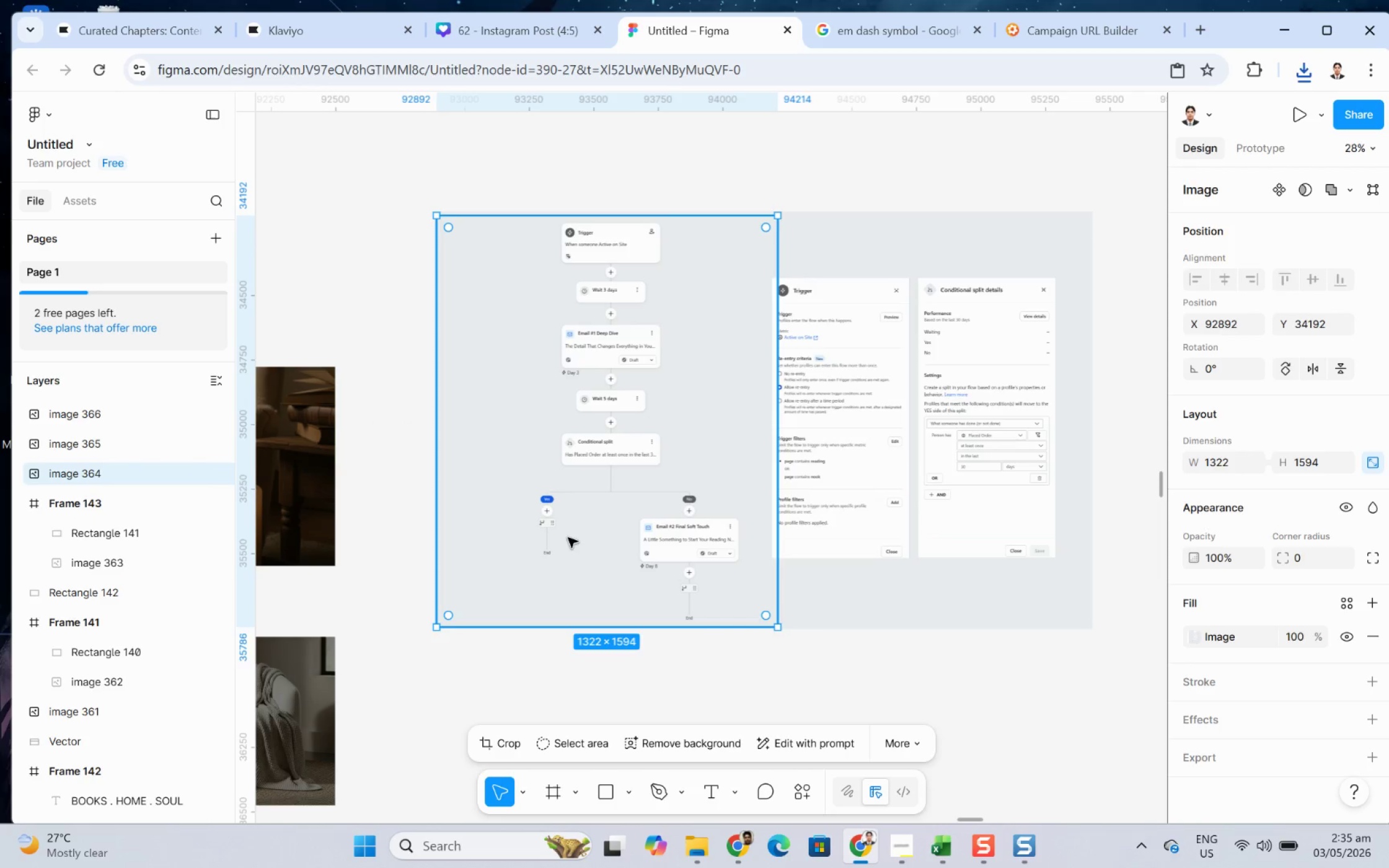 
left_click([596, 537])
 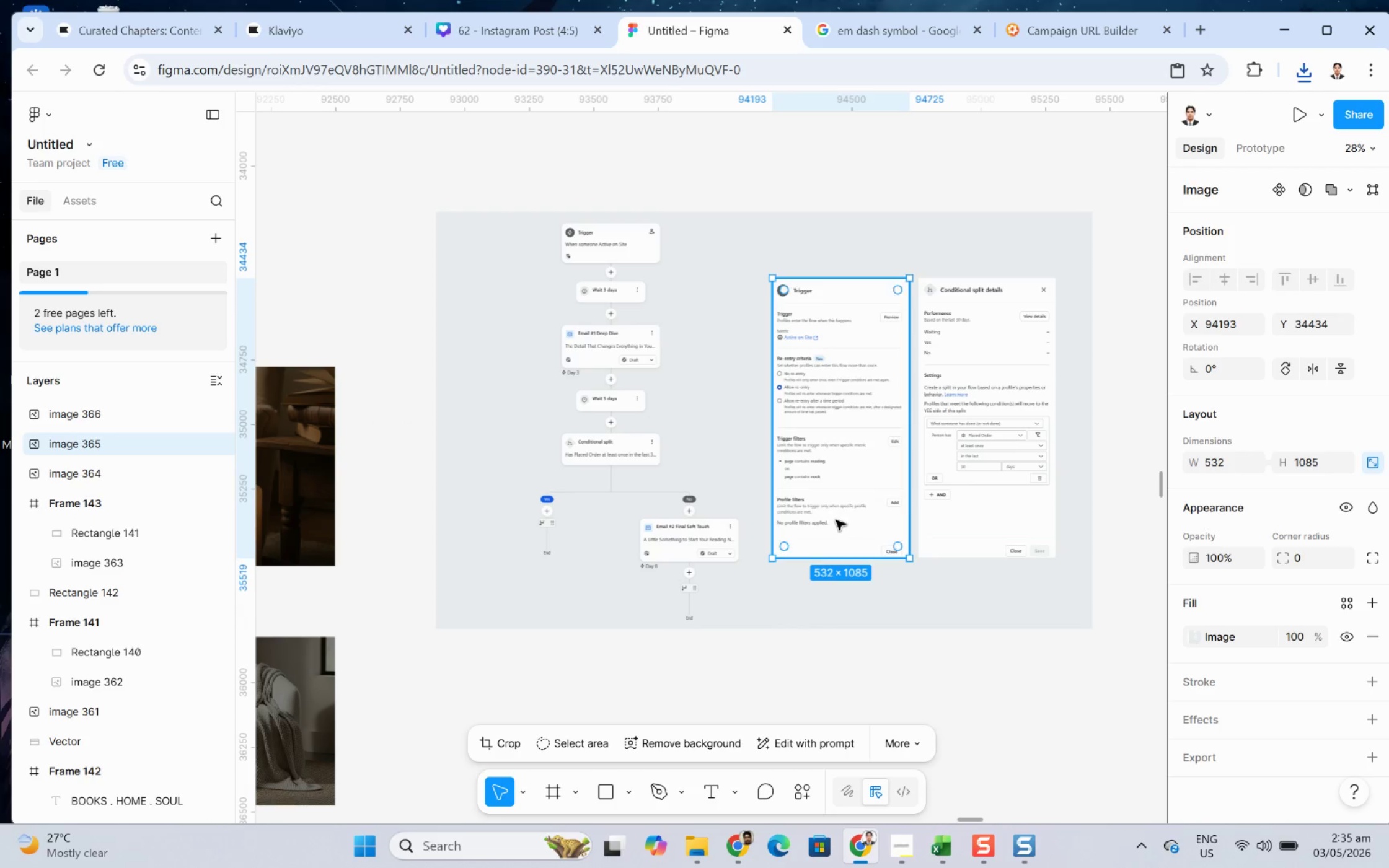 
double_click([943, 506])
 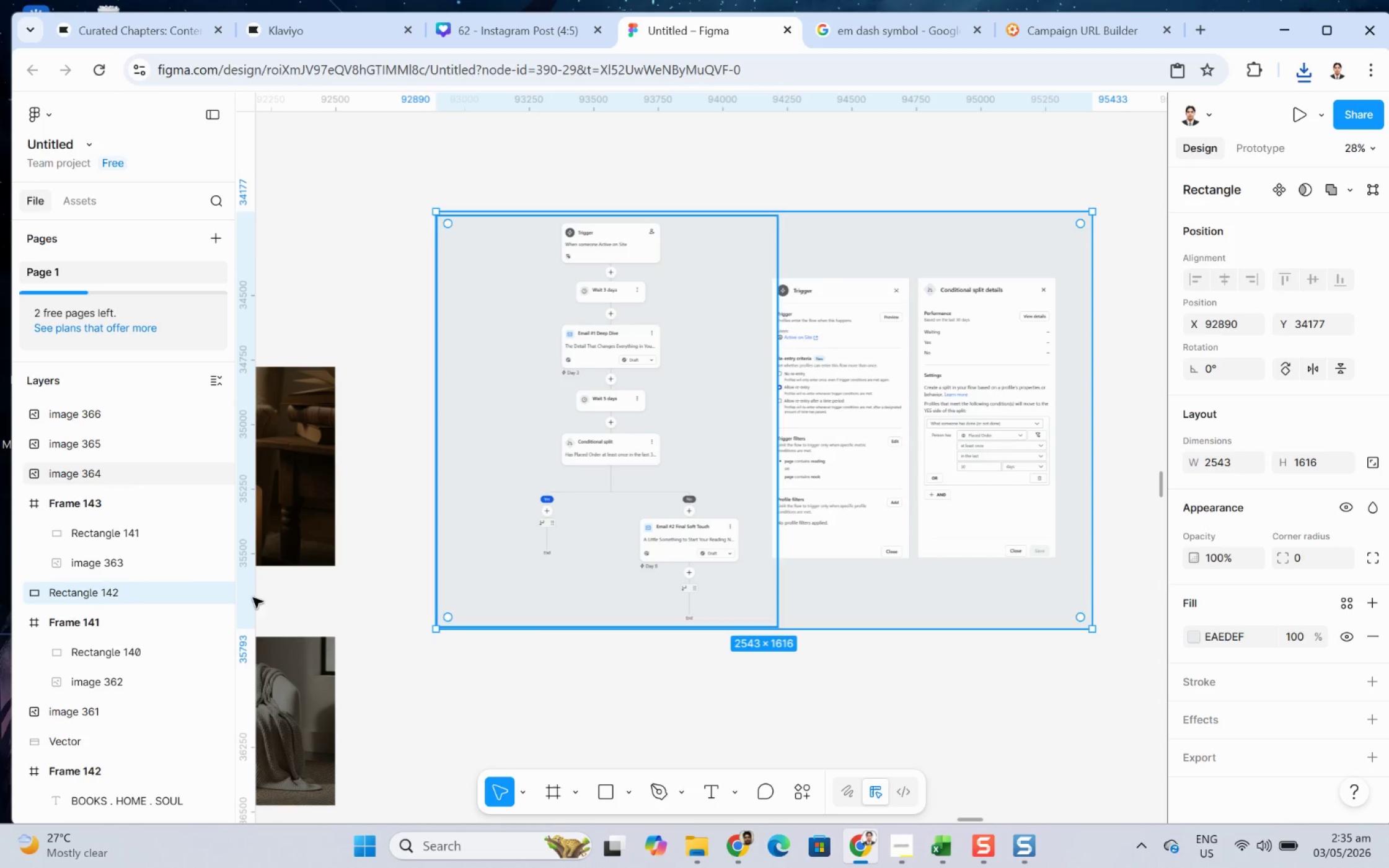 
left_click_drag(start_coordinate=[158, 594], to_coordinate=[125, 491])
 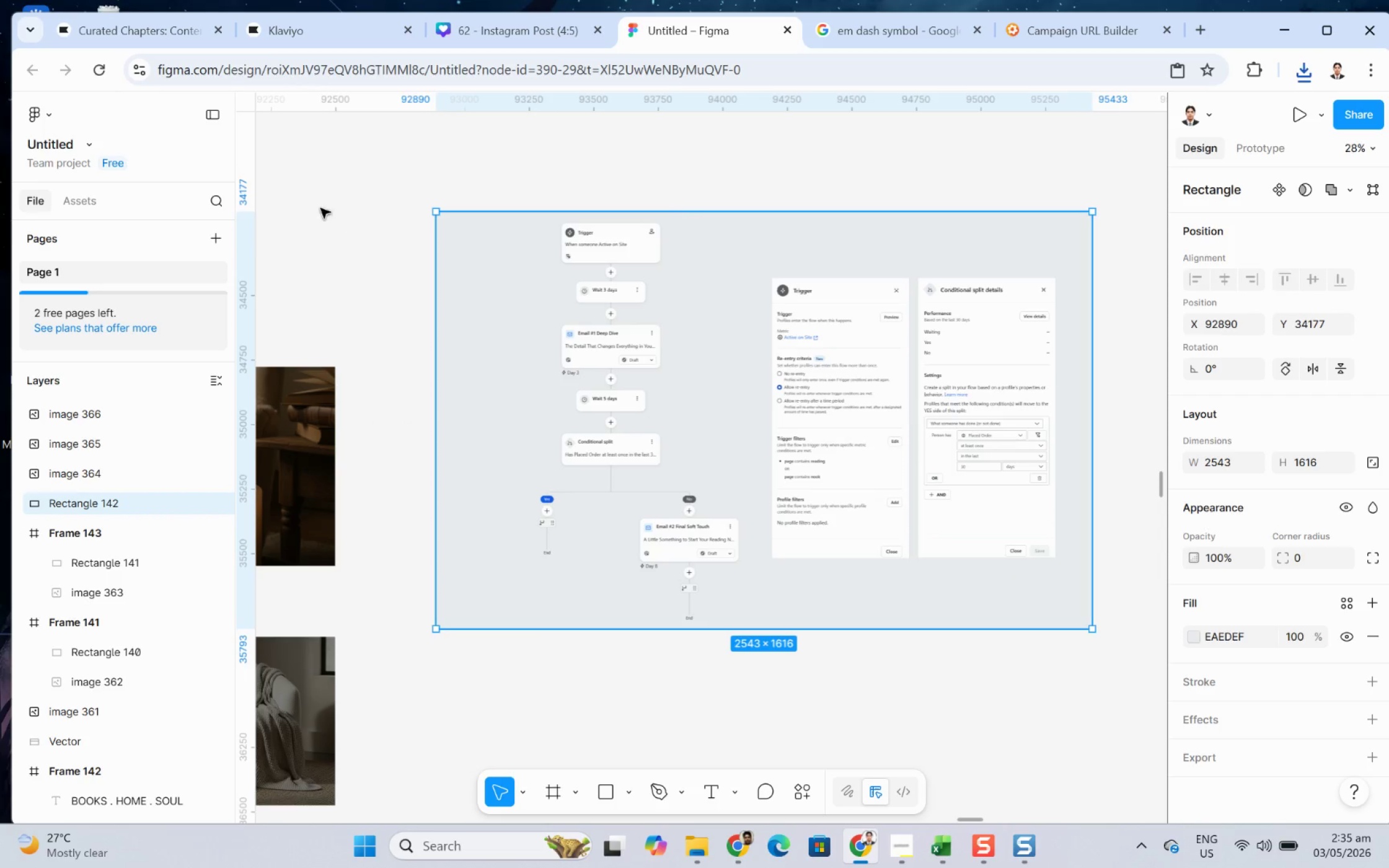 
left_click_drag(start_coordinate=[382, 175], to_coordinate=[387, 178])
 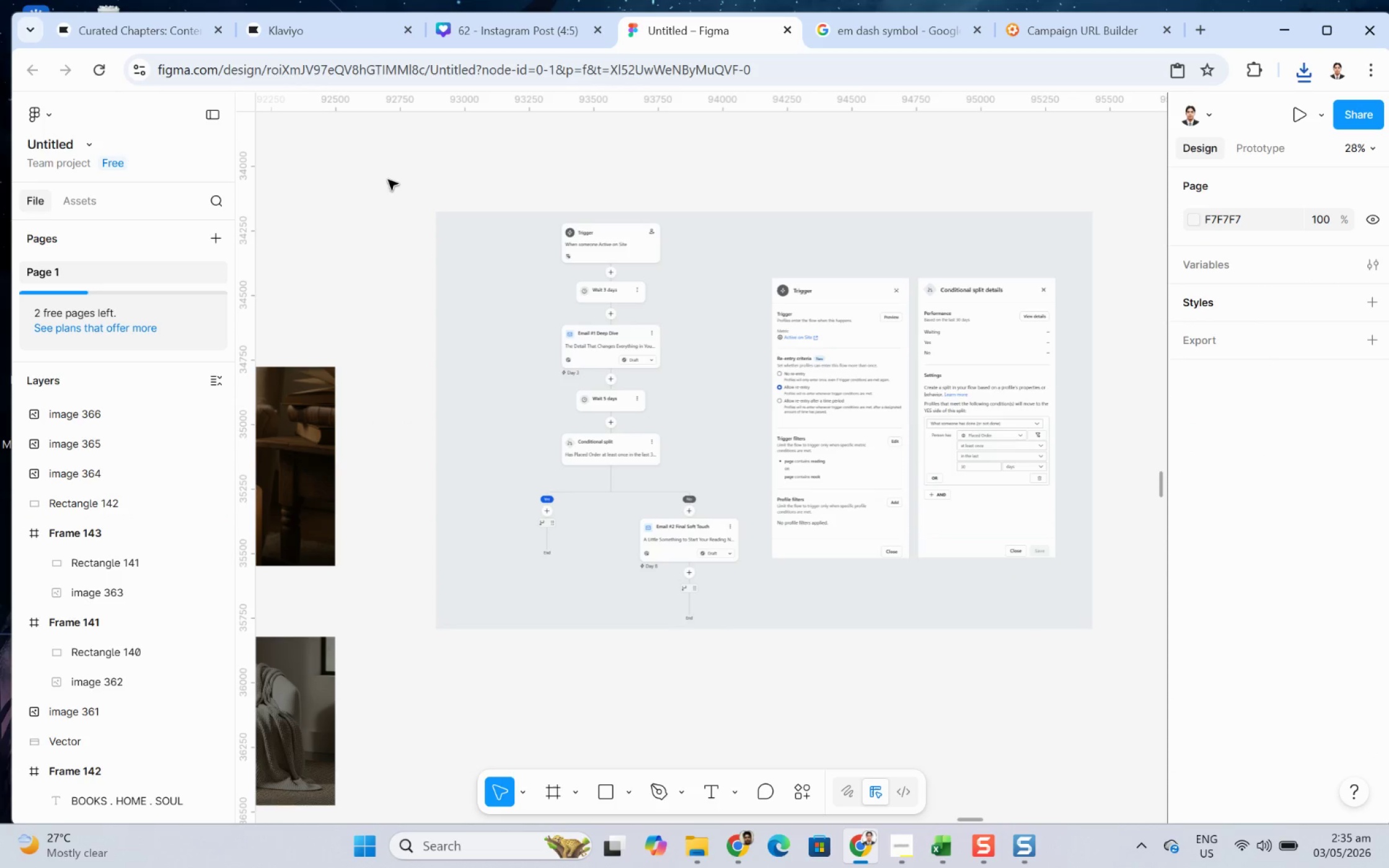 
left_click_drag(start_coordinate=[387, 178], to_coordinate=[1084, 666])
 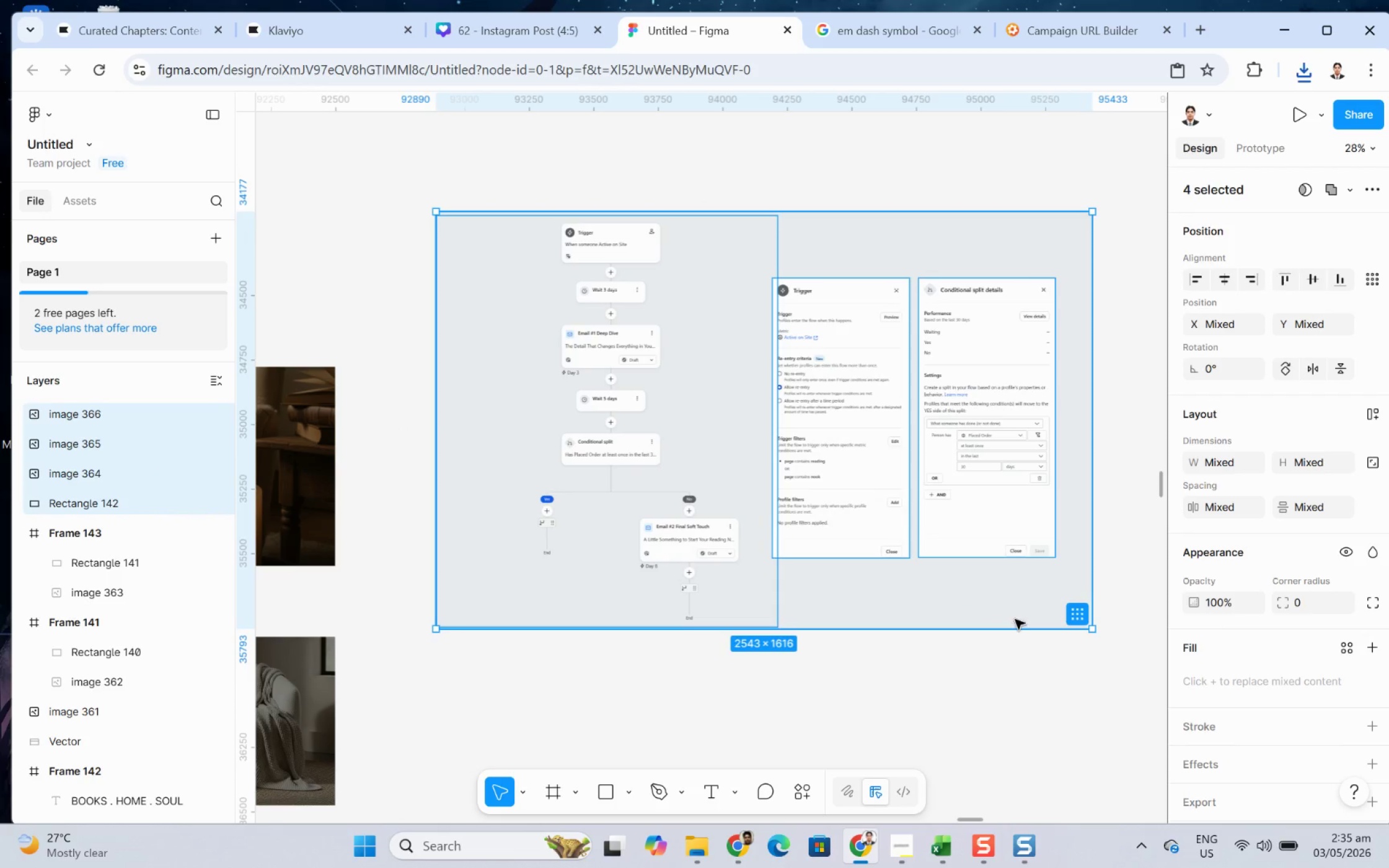 
right_click([1015, 619])
 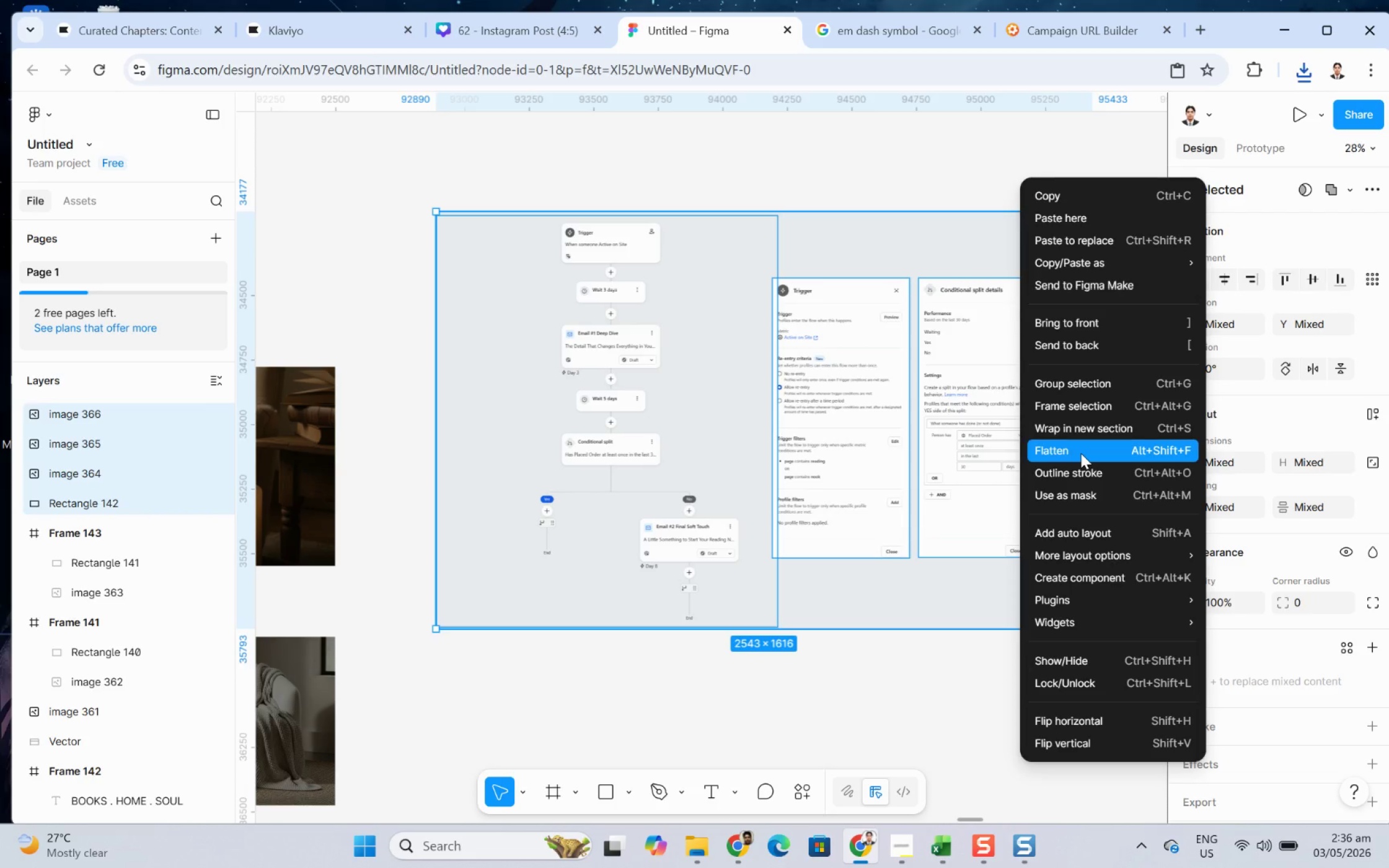 
left_click([1084, 408])
 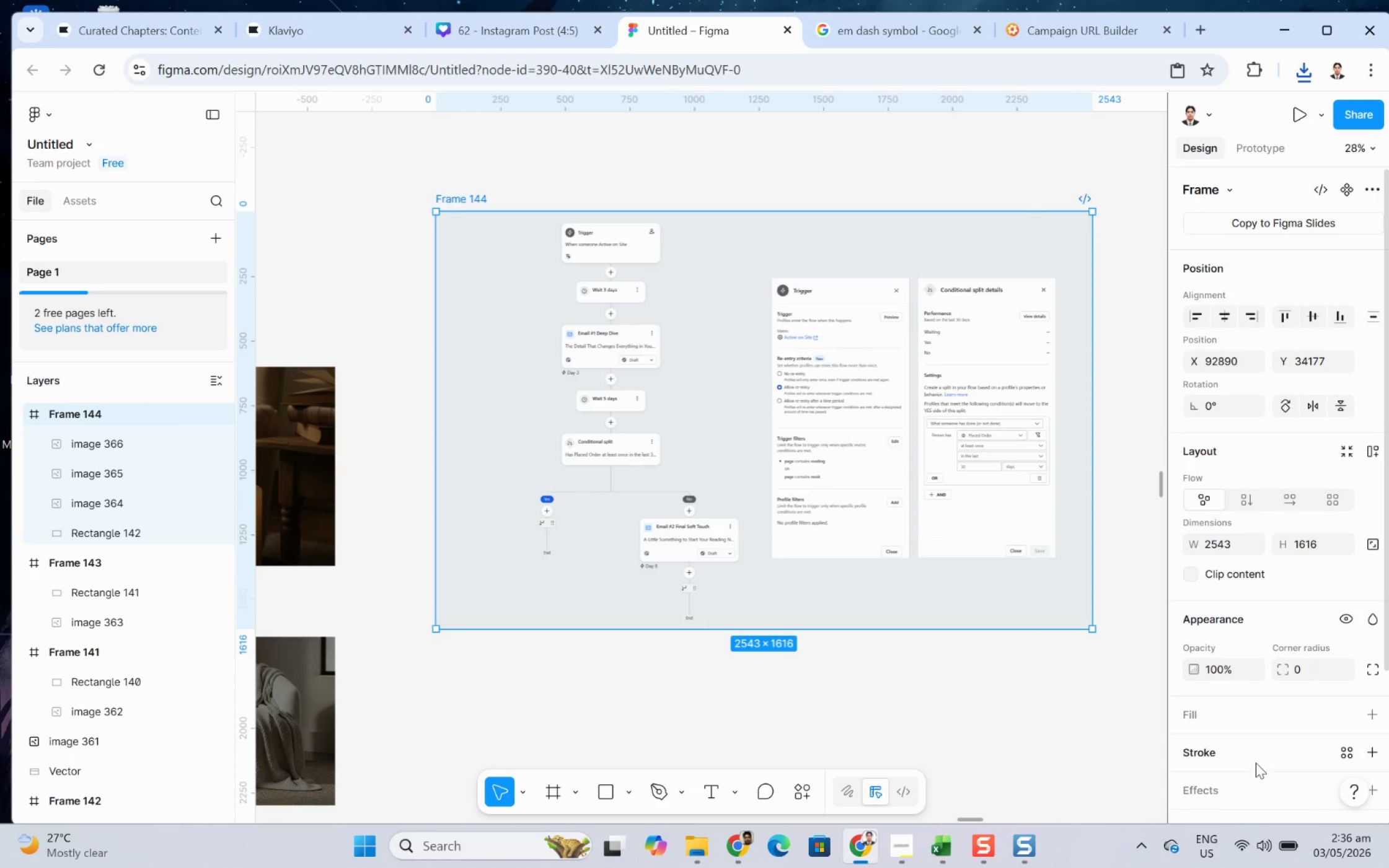 
scroll: coordinate [1296, 787], scroll_direction: down, amount: 4.0
 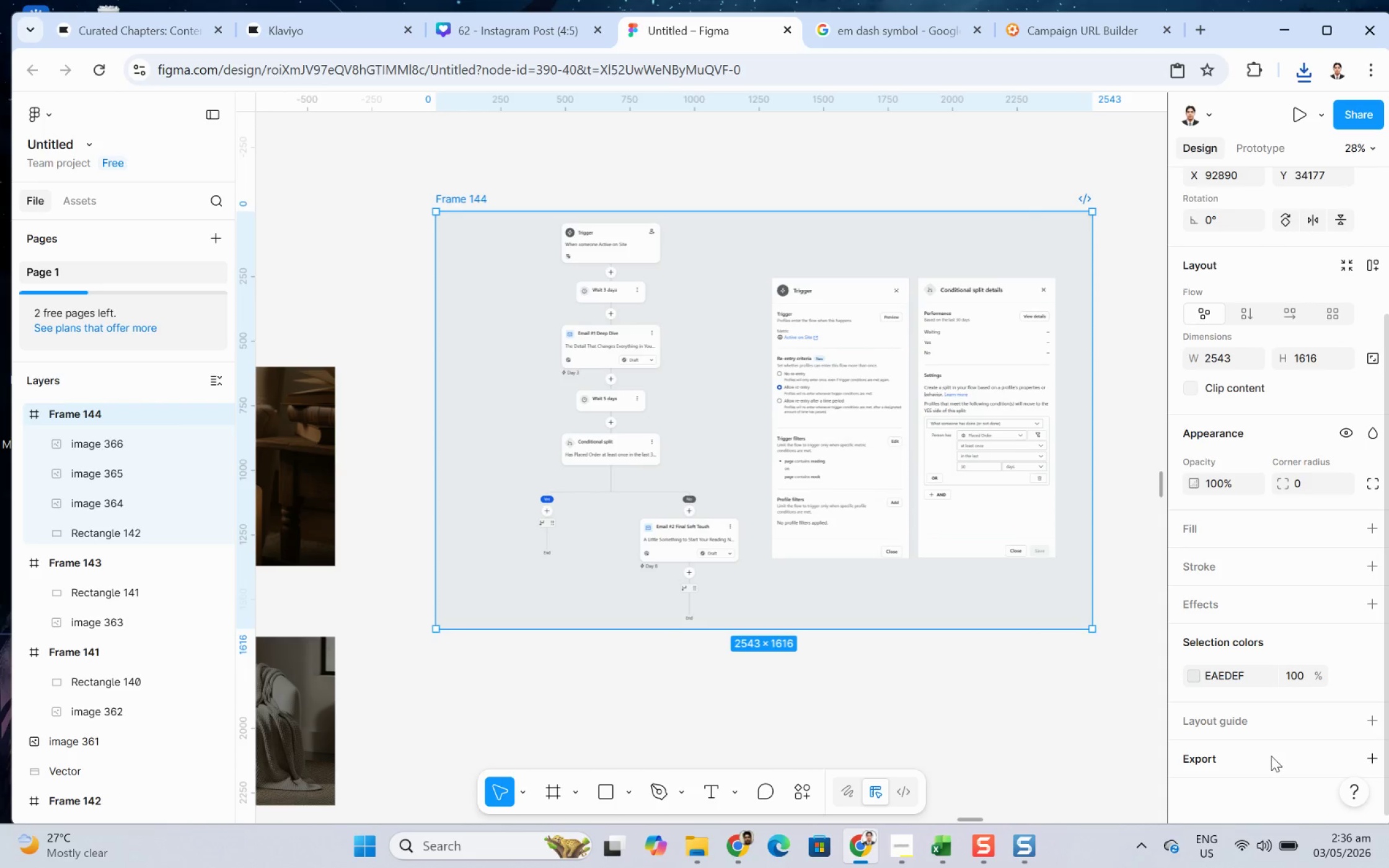 
left_click([1271, 756])
 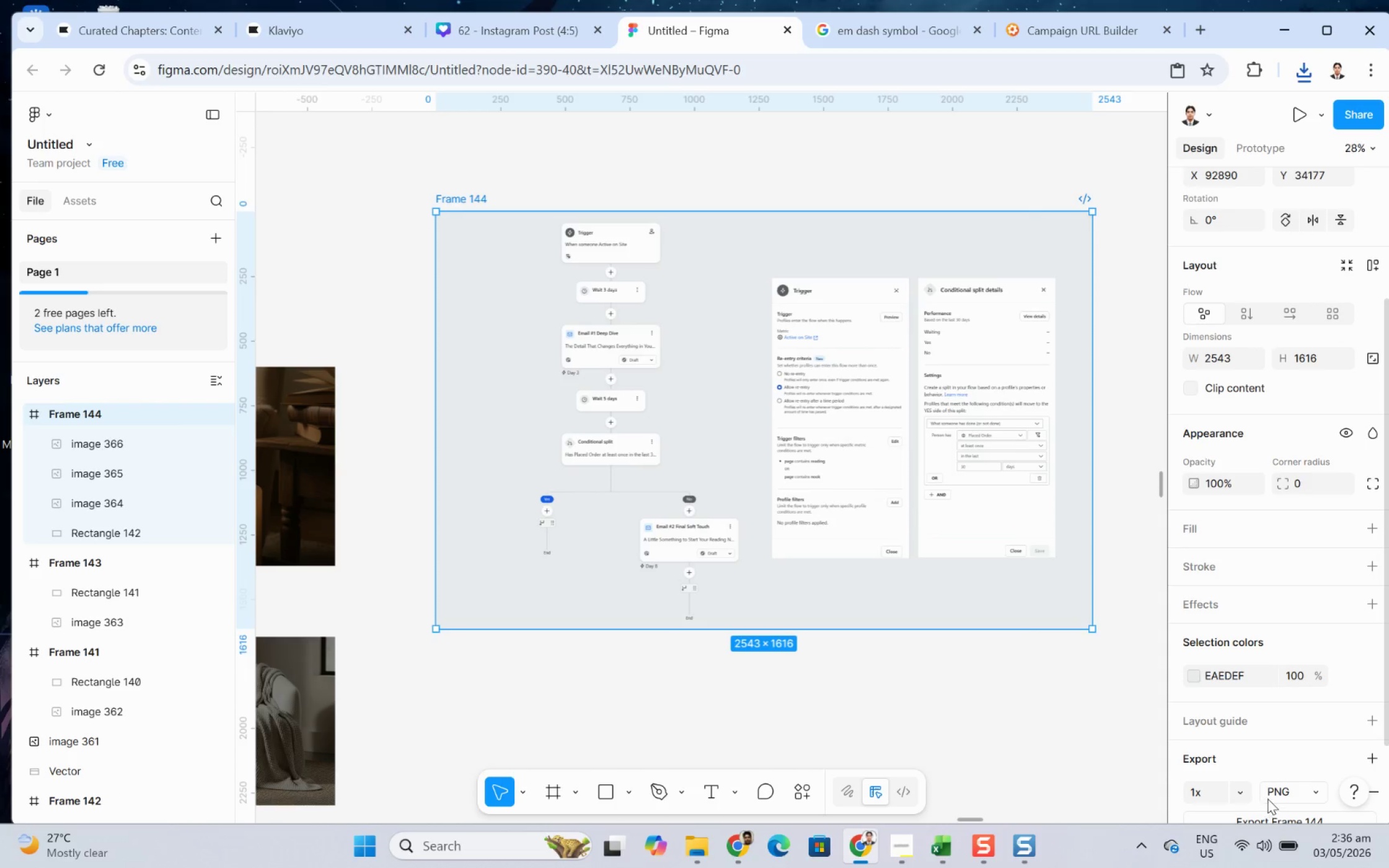 
scroll: coordinate [1266, 794], scroll_direction: down, amount: 1.0
 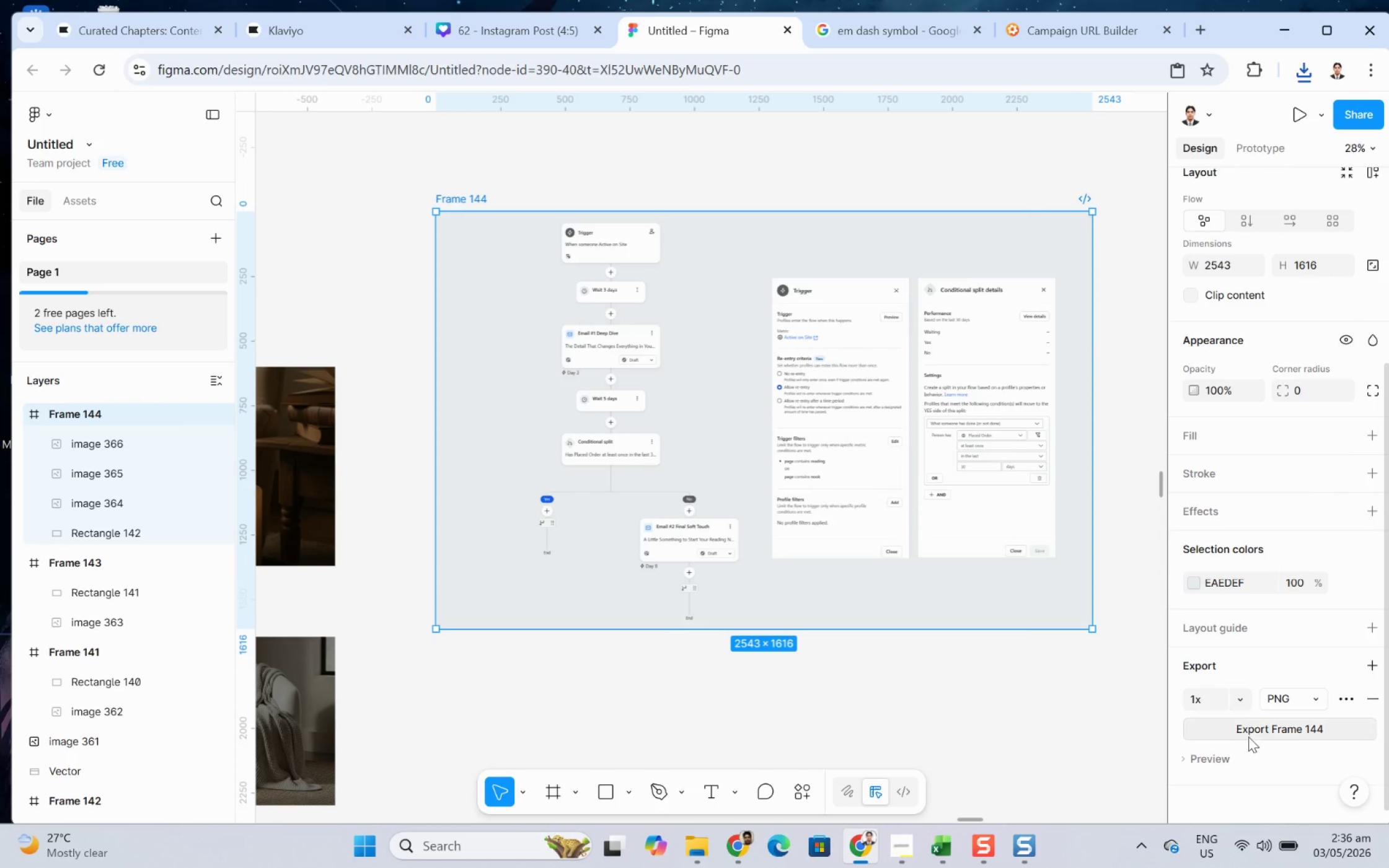 
left_click([1246, 730])